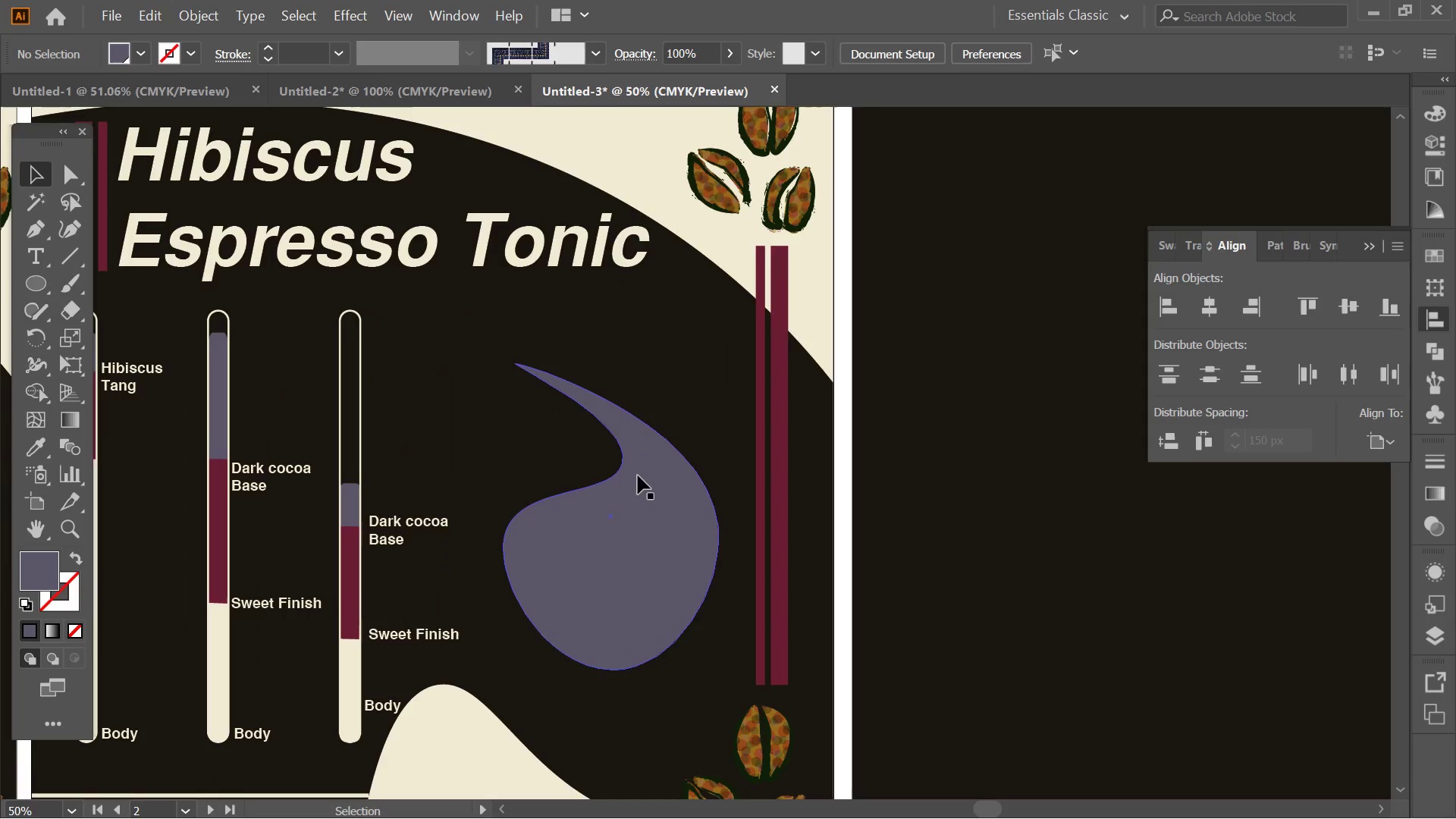 
key(Space)
 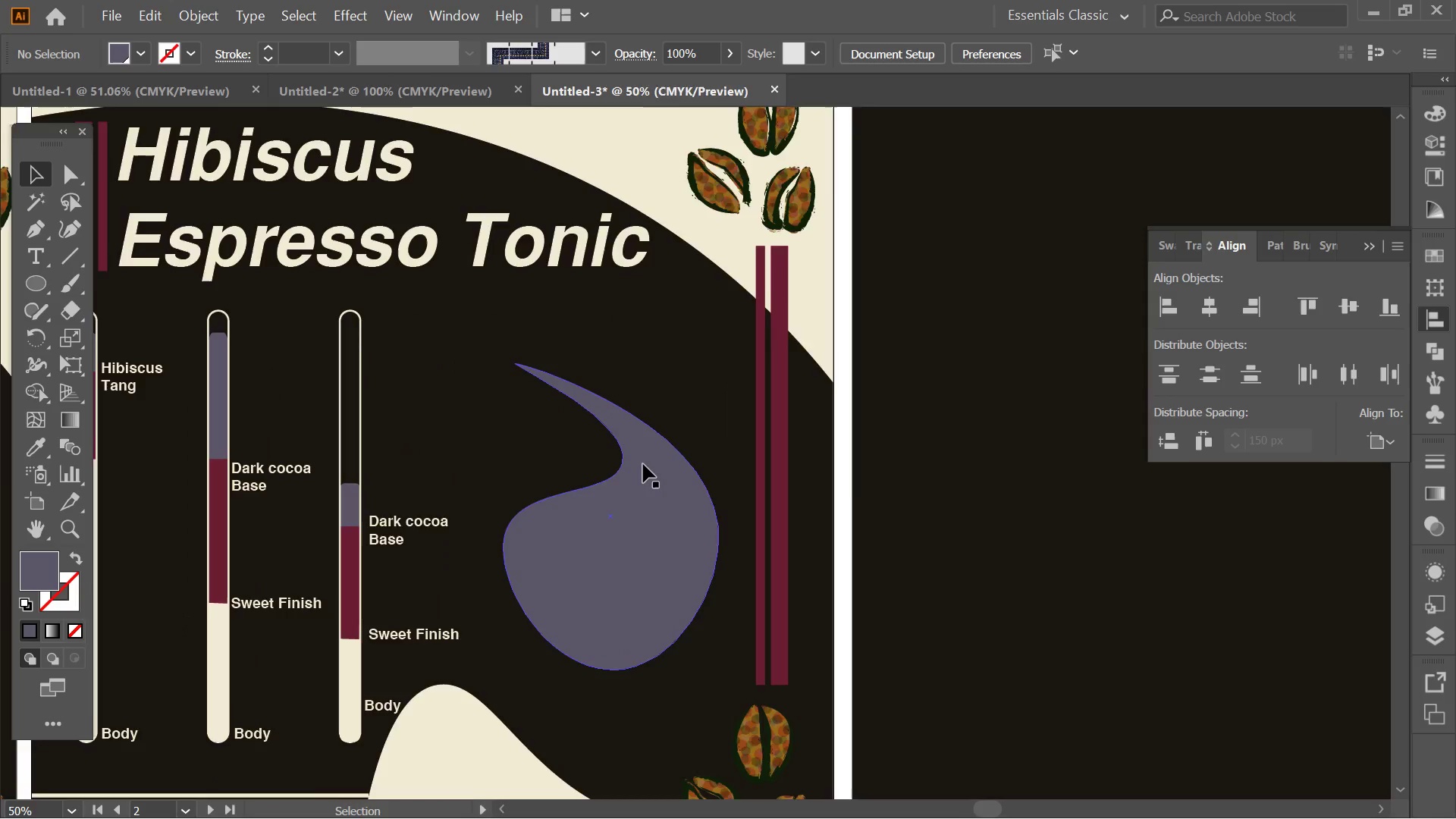 
scroll: coordinate [644, 493], scroll_direction: up, amount: 1.0
 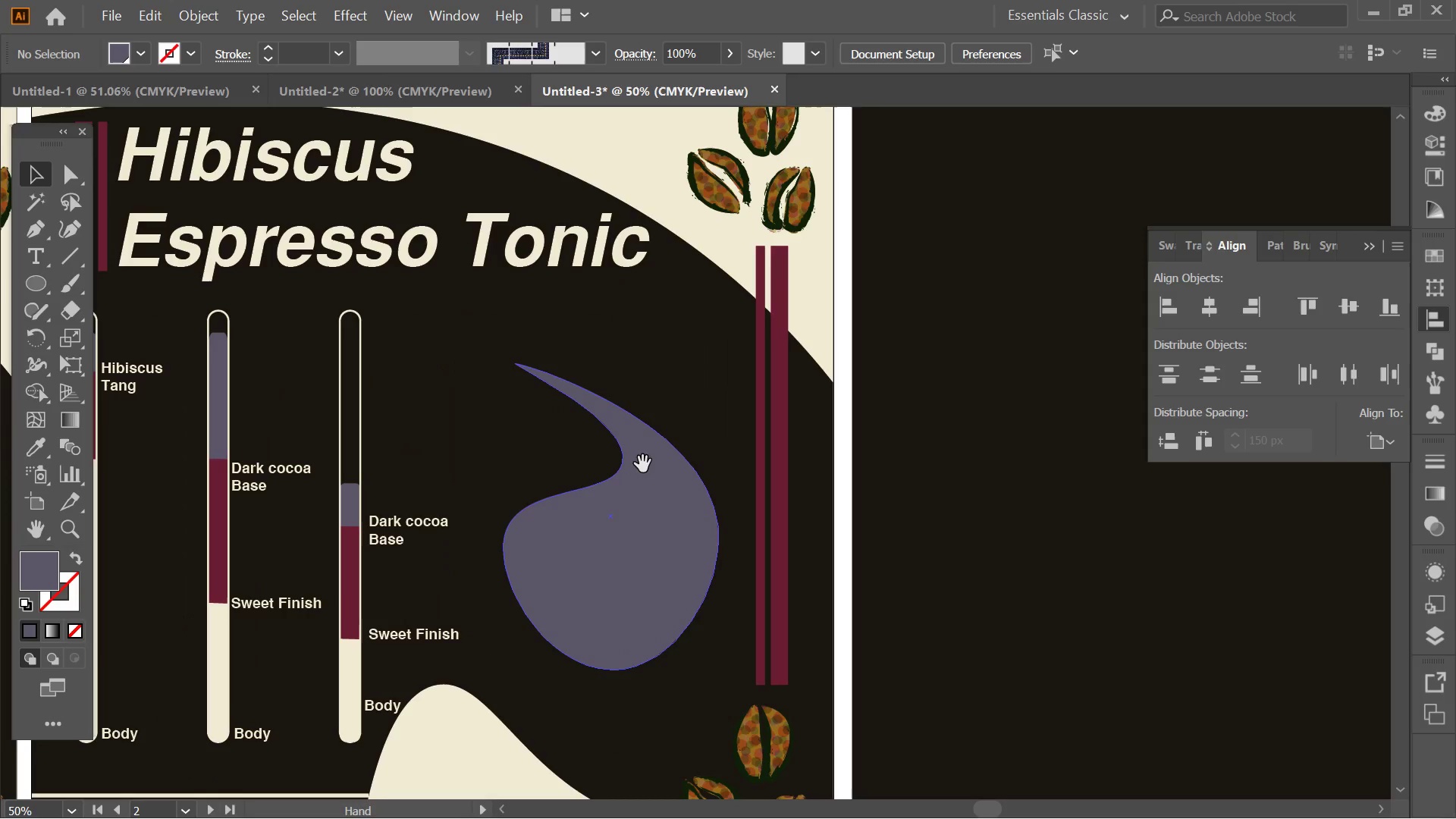 
key(Alt+AltLeft)
 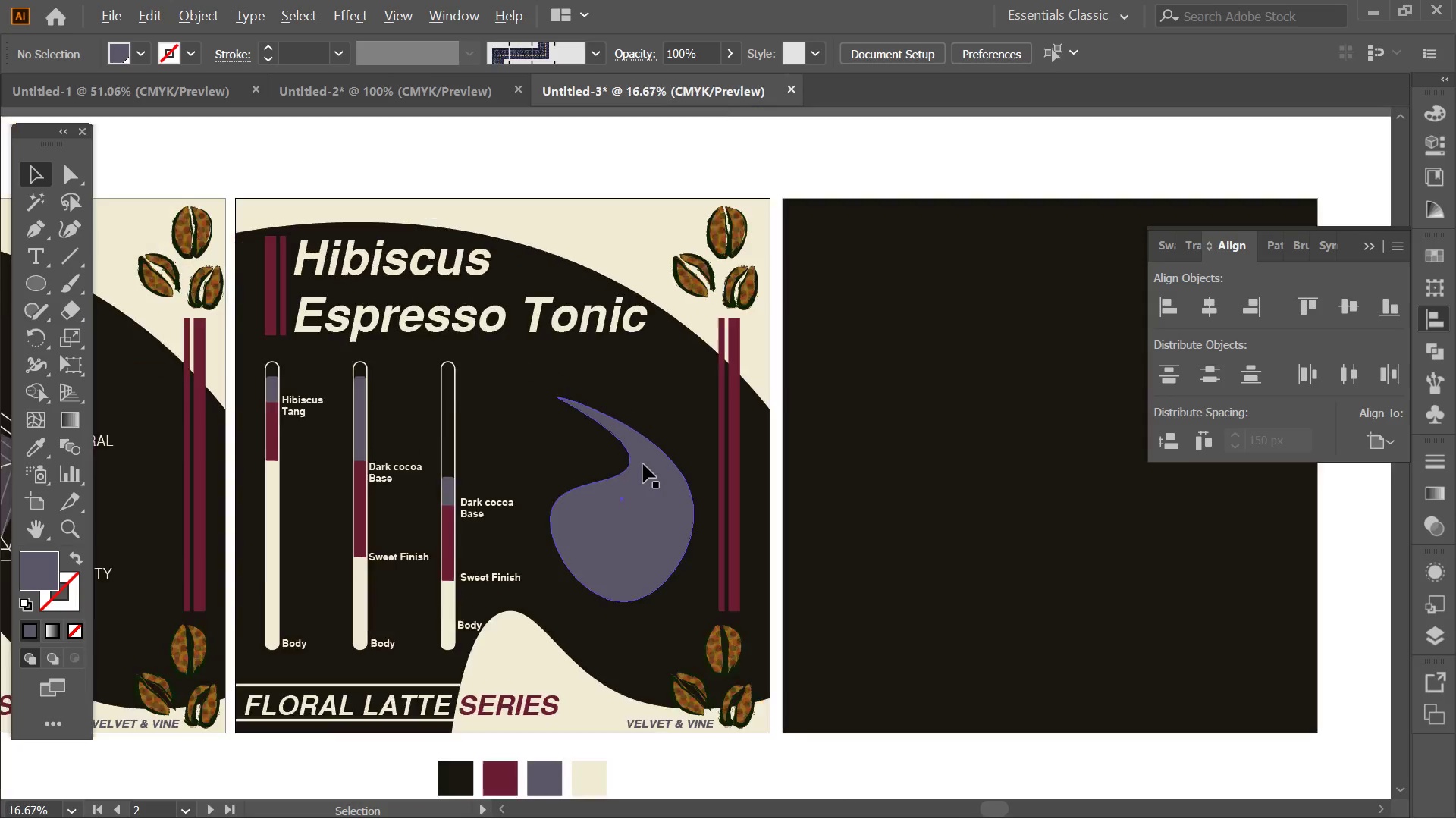 
scroll: coordinate [643, 464], scroll_direction: down, amount: 2.0
 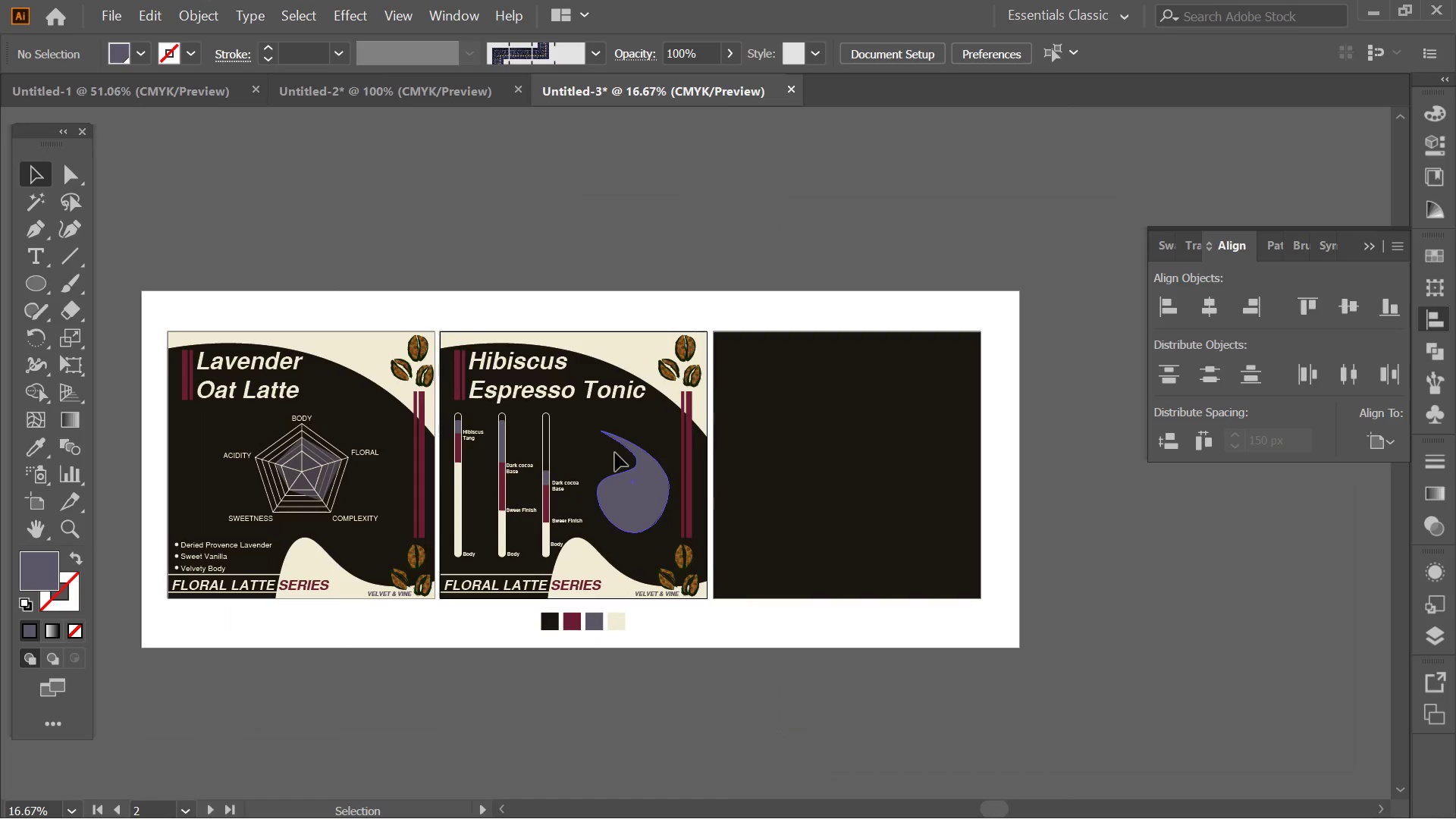 
wait(6.3)
 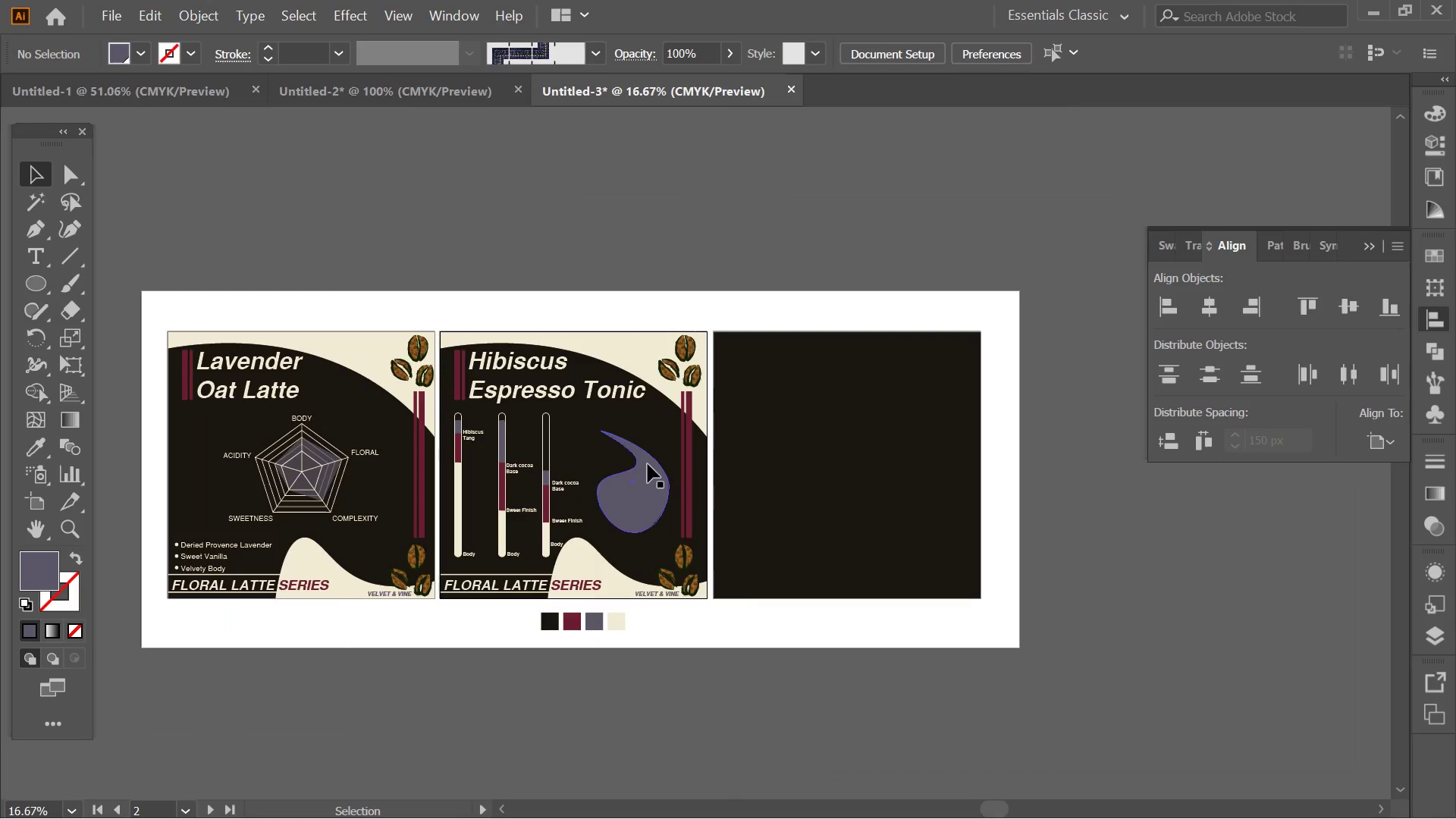 
left_click([177, 559])
 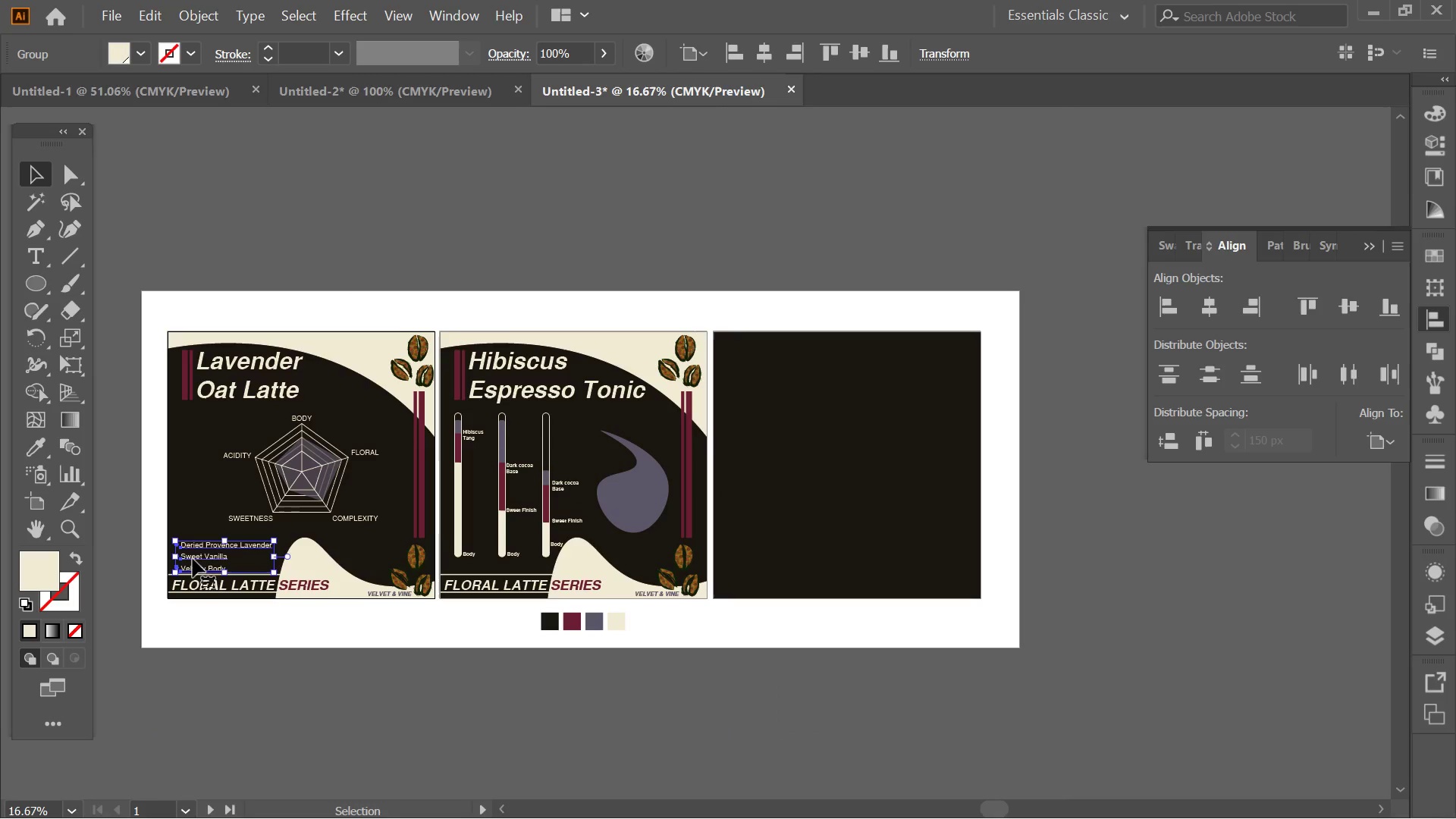 
hold_key(key=AltLeft, duration=3.31)
left_click_drag(start_coordinate=[193, 559], to_coordinate=[620, 494])
 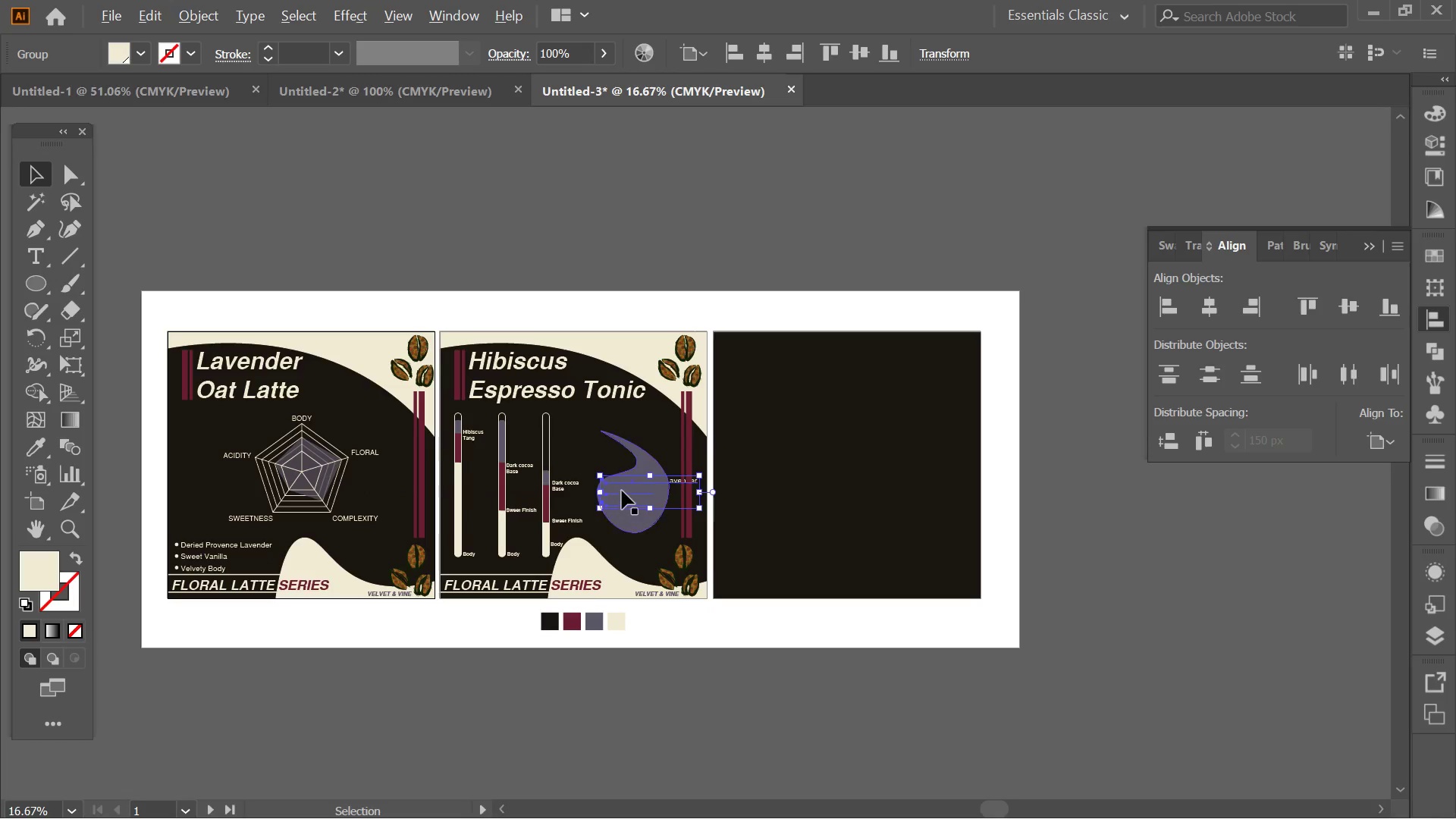 
key(Alt+AltLeft)
 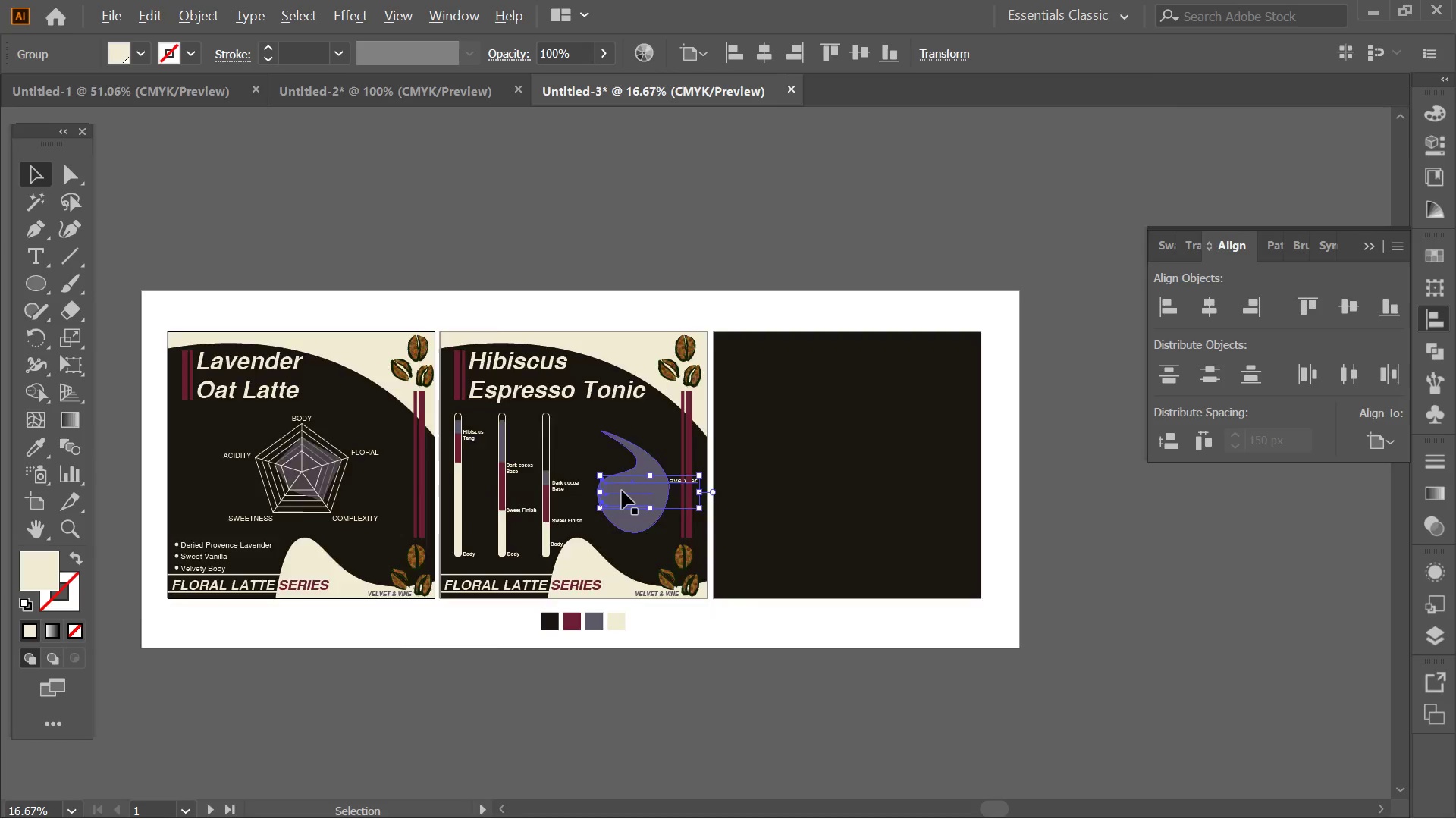 
scroll: coordinate [623, 489], scroll_direction: up, amount: 1.0
 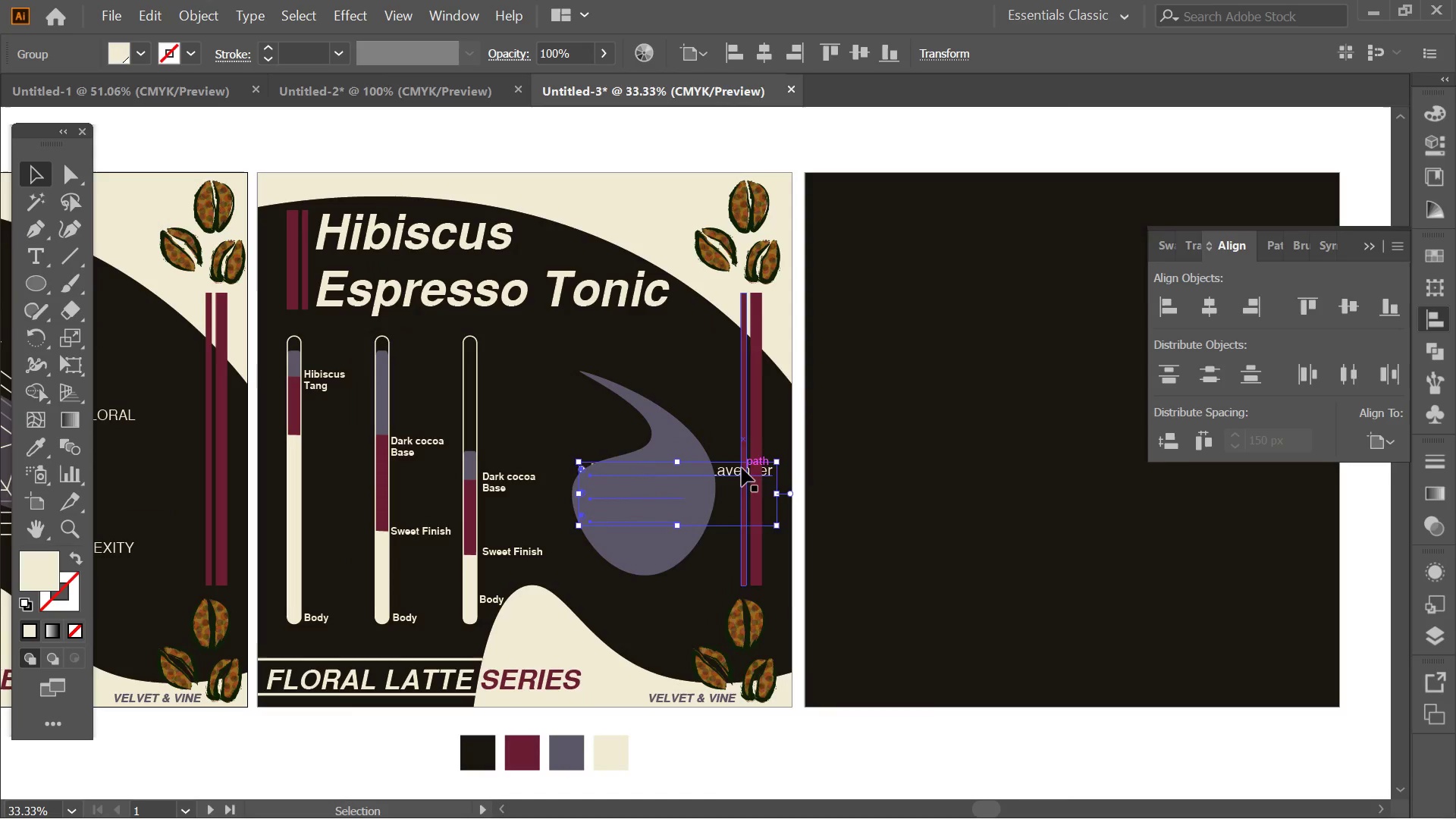 
right_click([733, 468])
 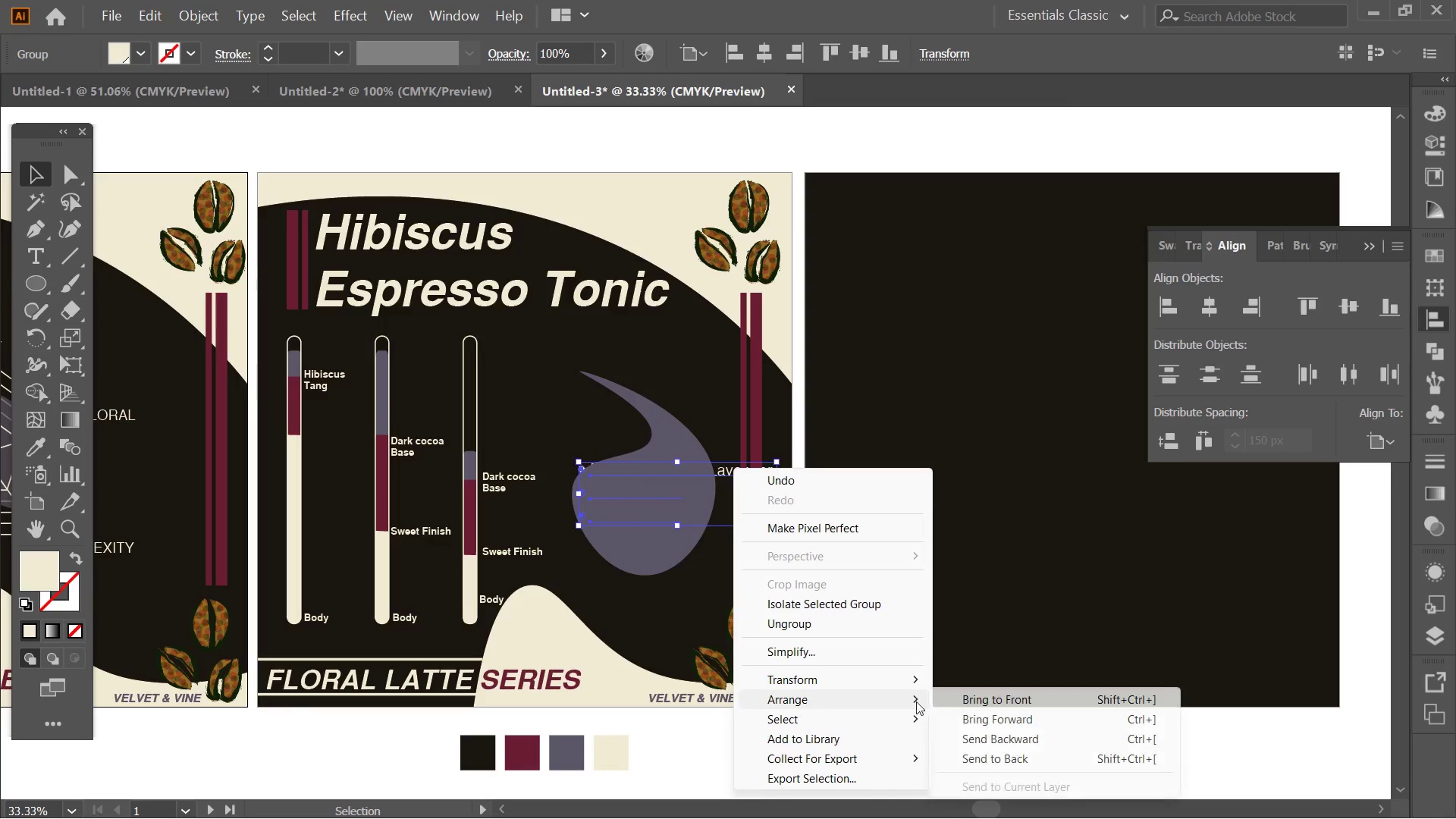 
left_click([999, 694])
 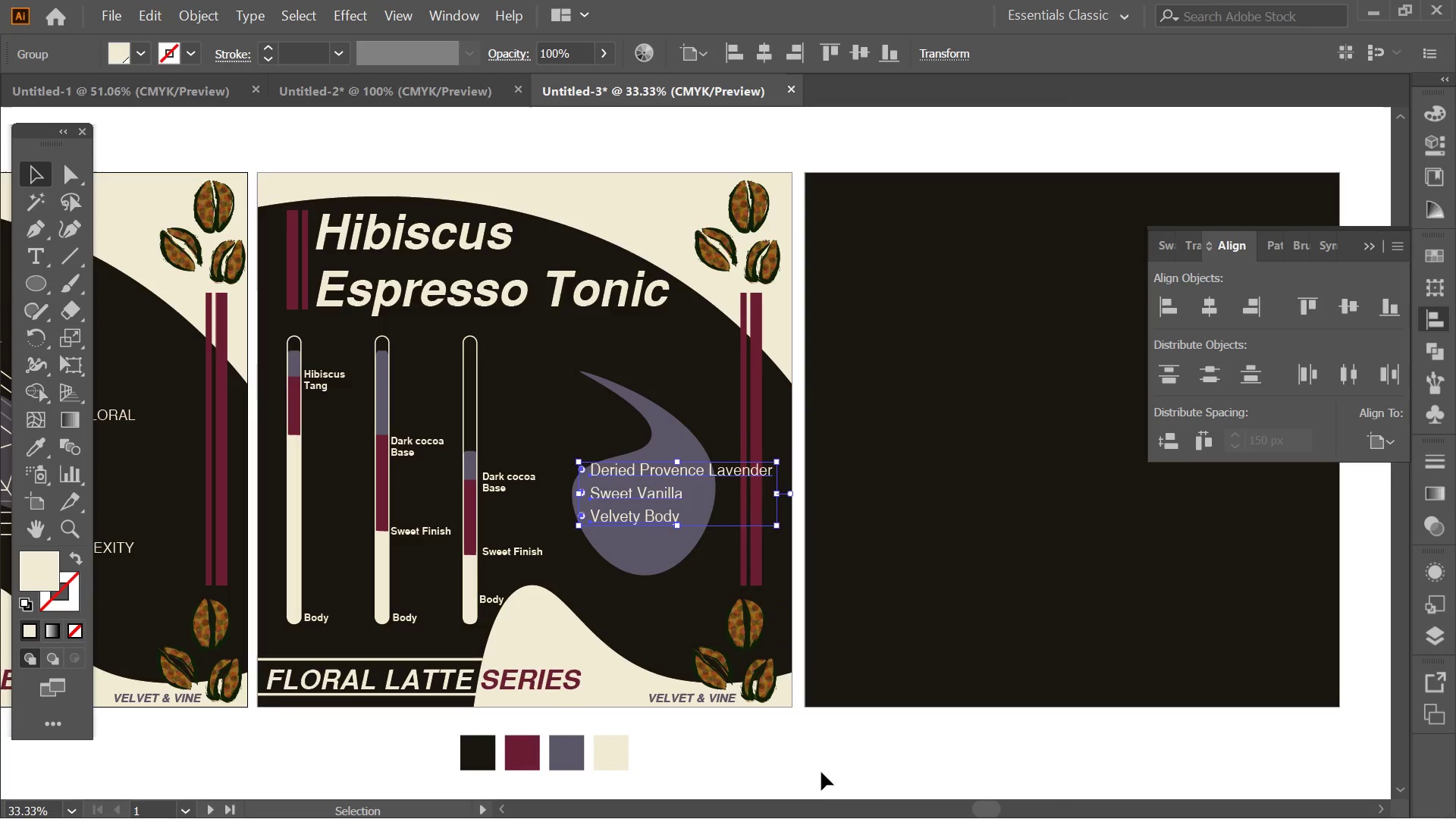 
left_click([821, 772])
 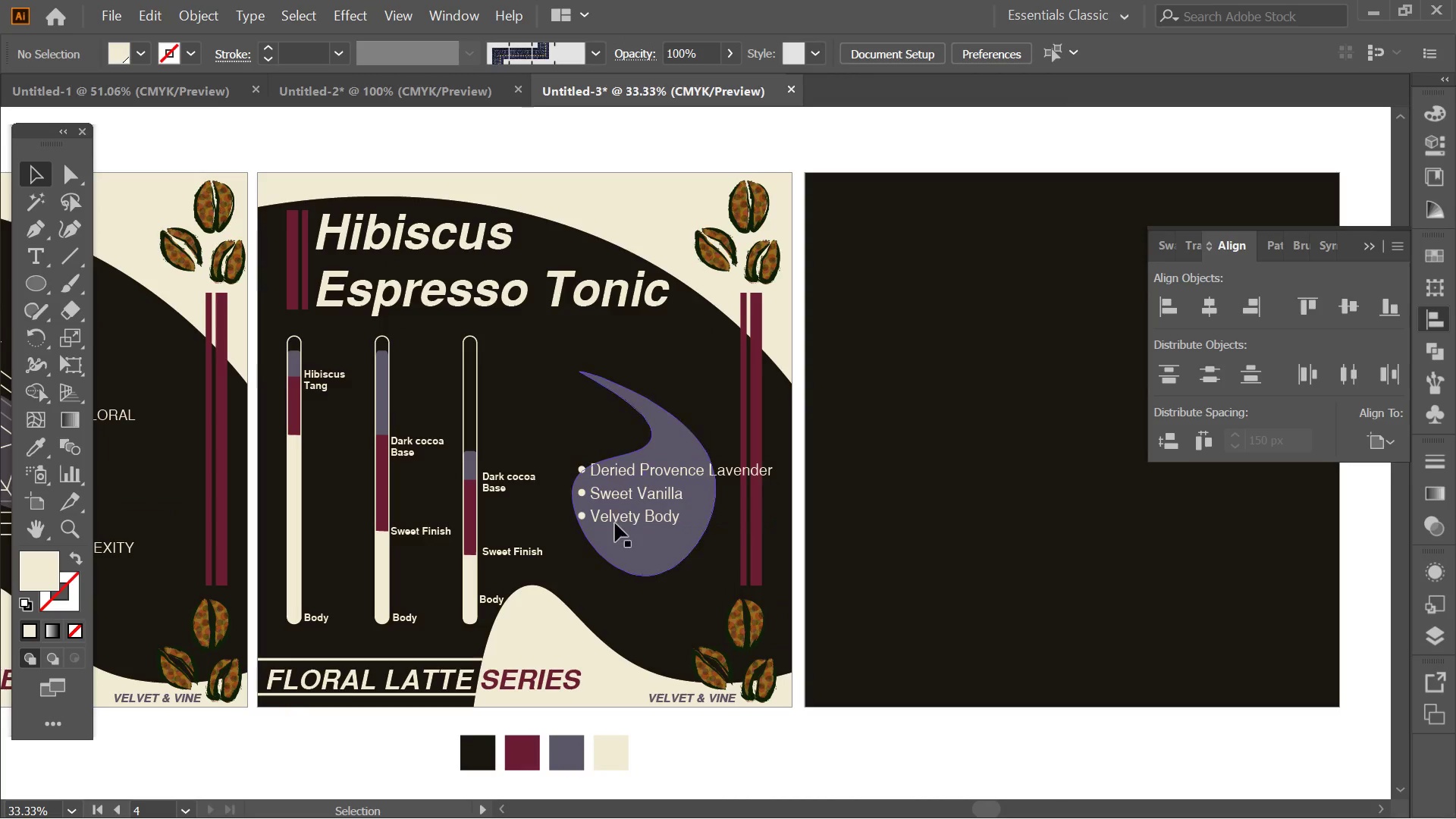 
key(Alt+AltLeft)
 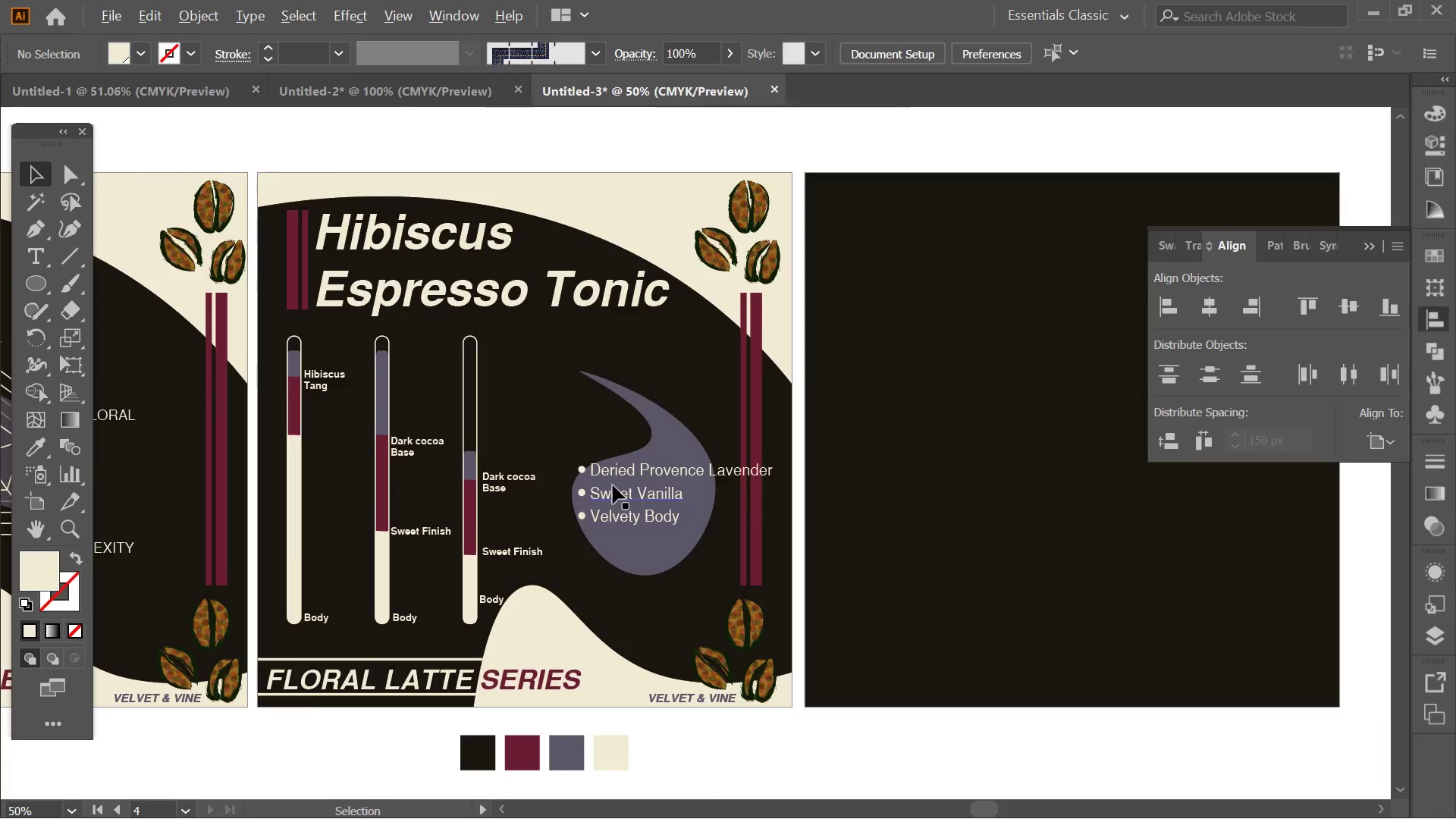 
scroll: coordinate [613, 485], scroll_direction: up, amount: 3.0
 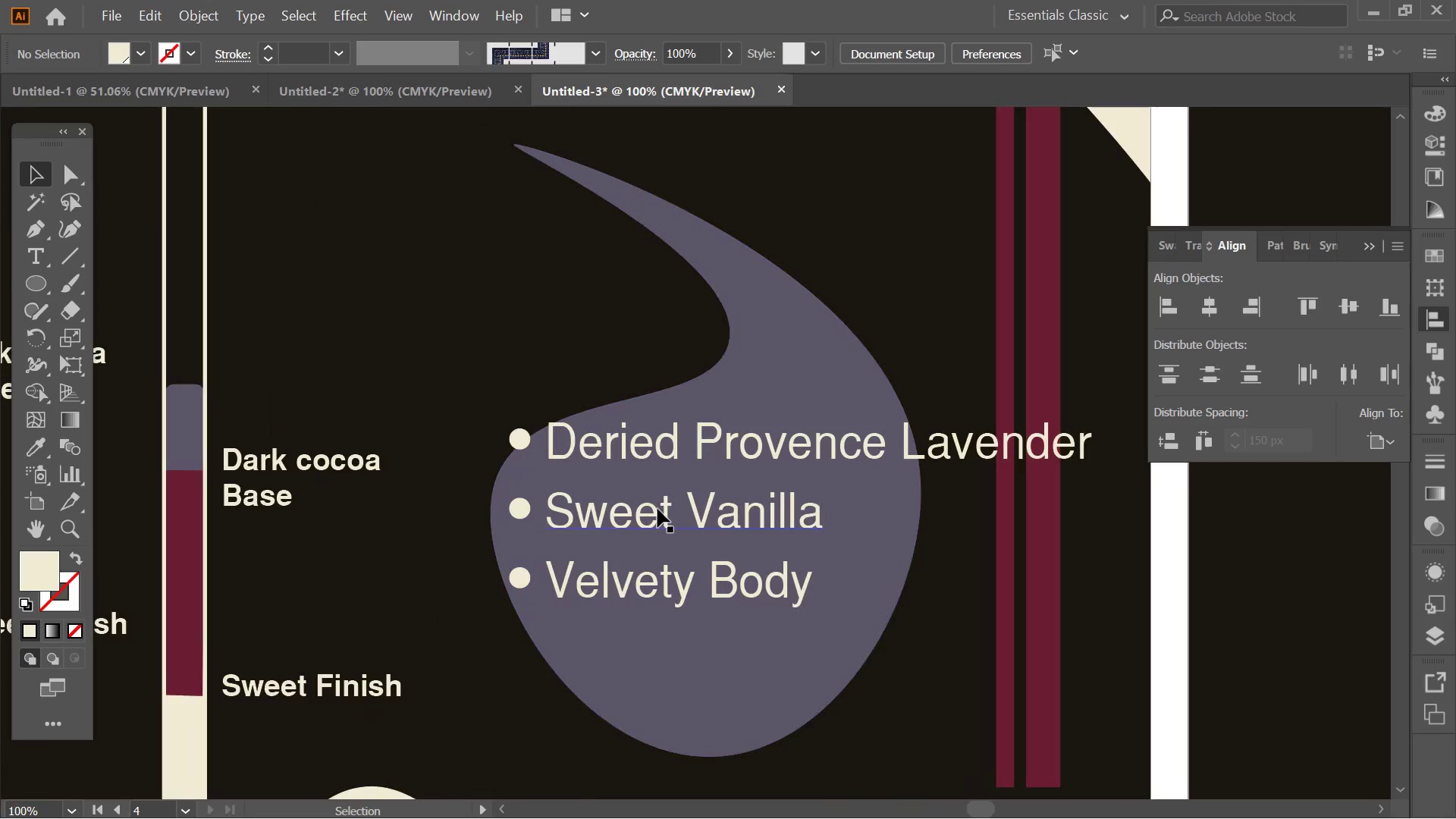 
left_click_drag(start_coordinate=[657, 509], to_coordinate=[688, 544])
 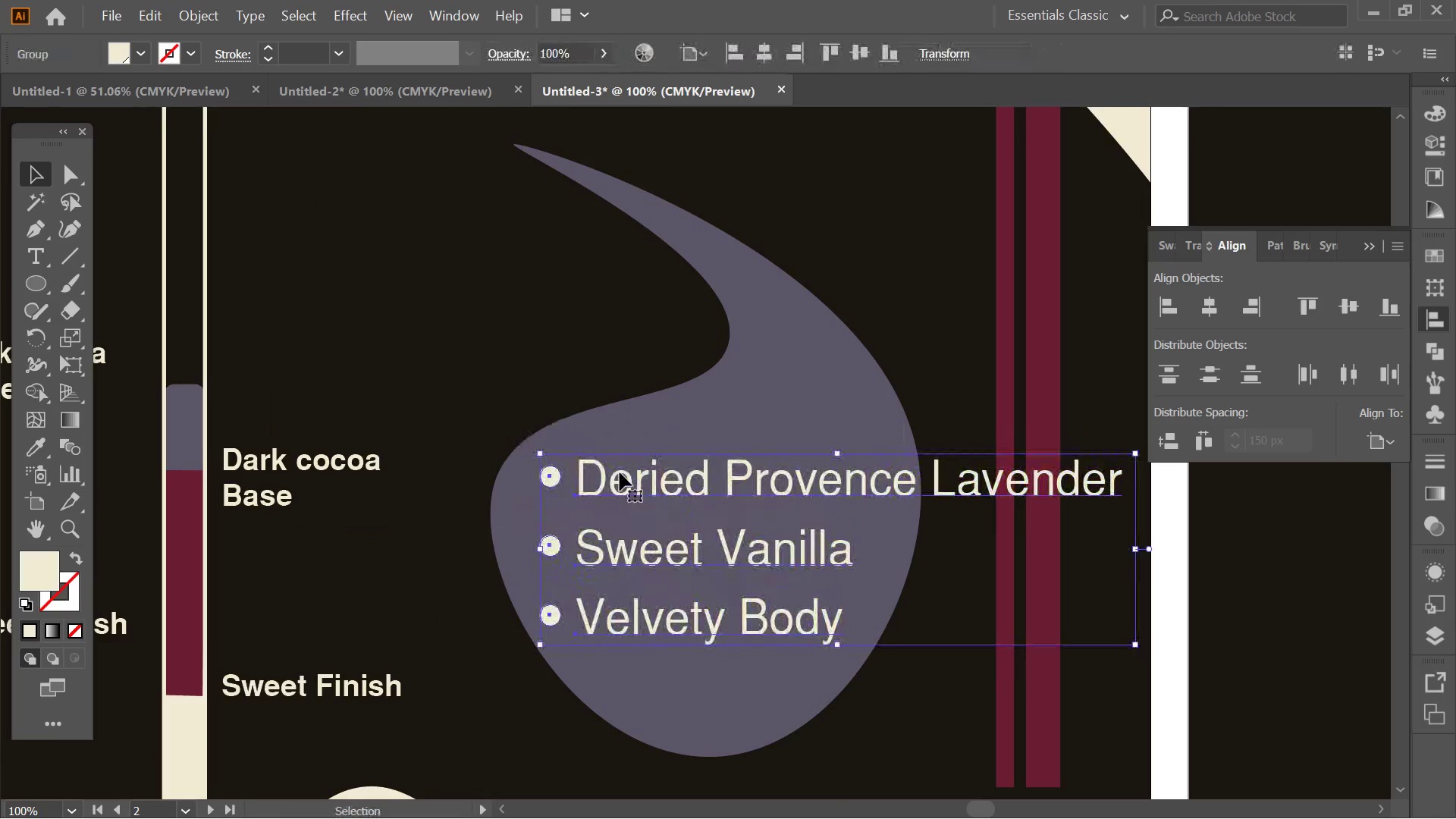 
double_click([620, 472])
 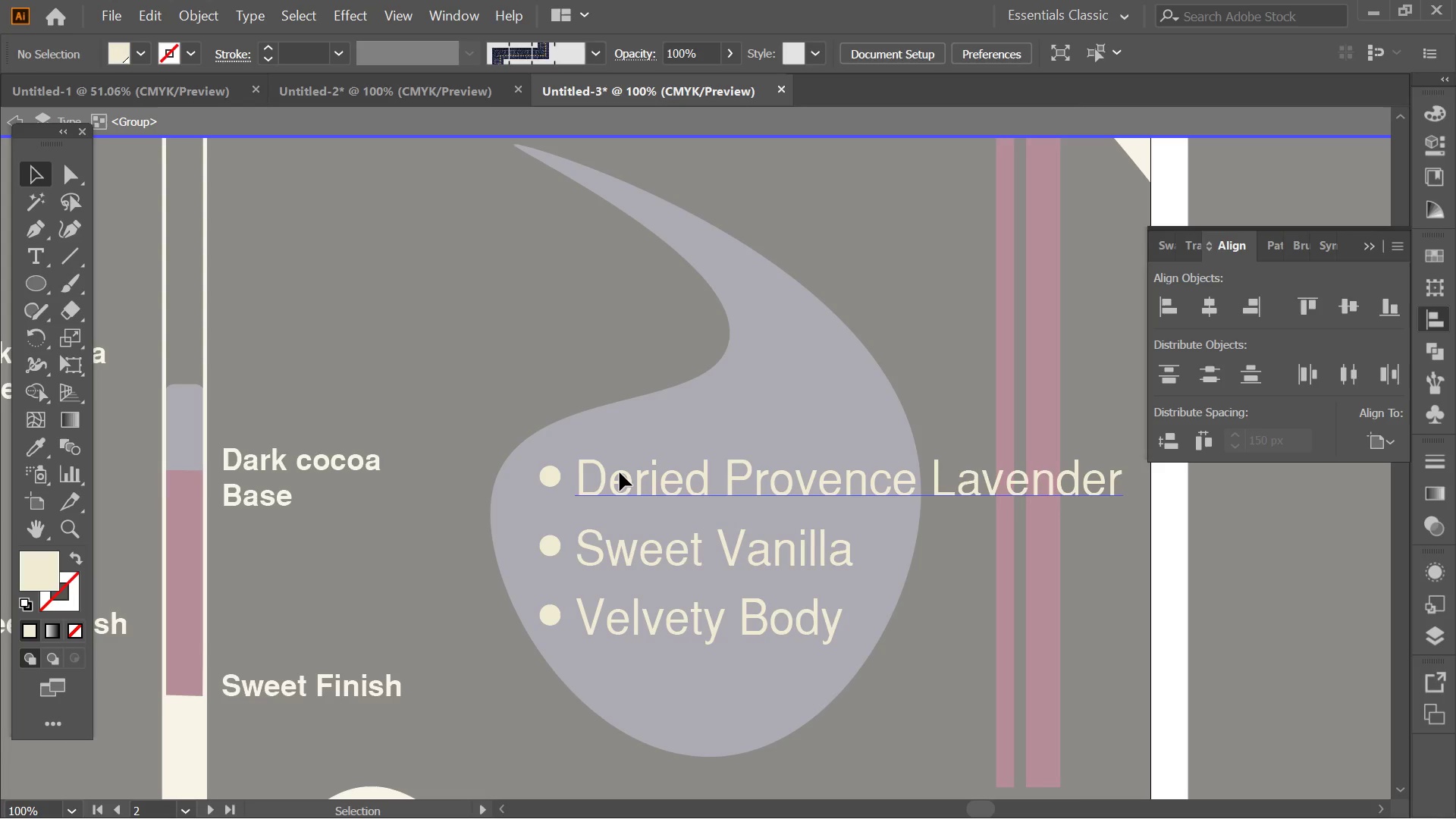 
triple_click([620, 472])
 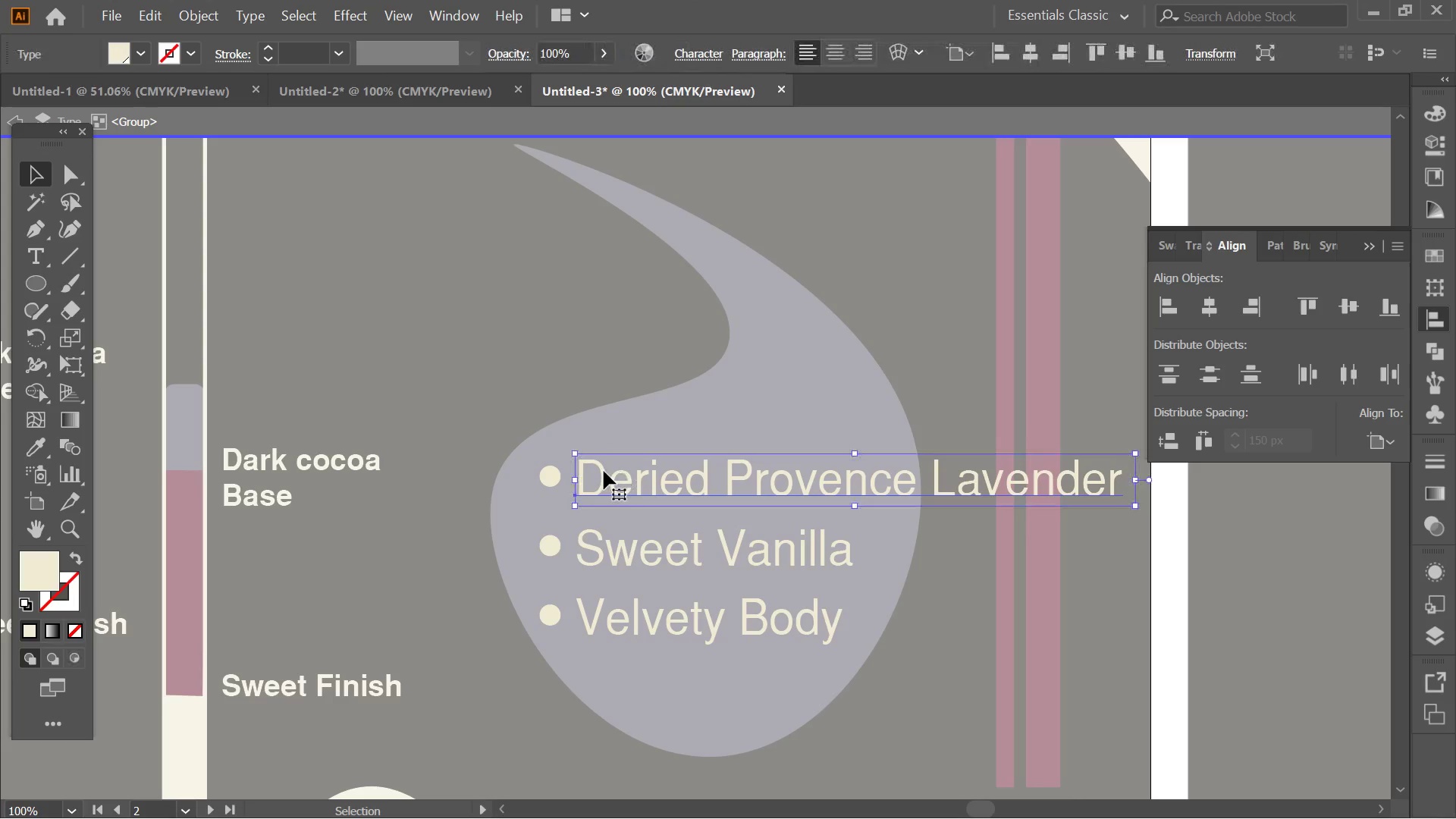 
key(Delete)
 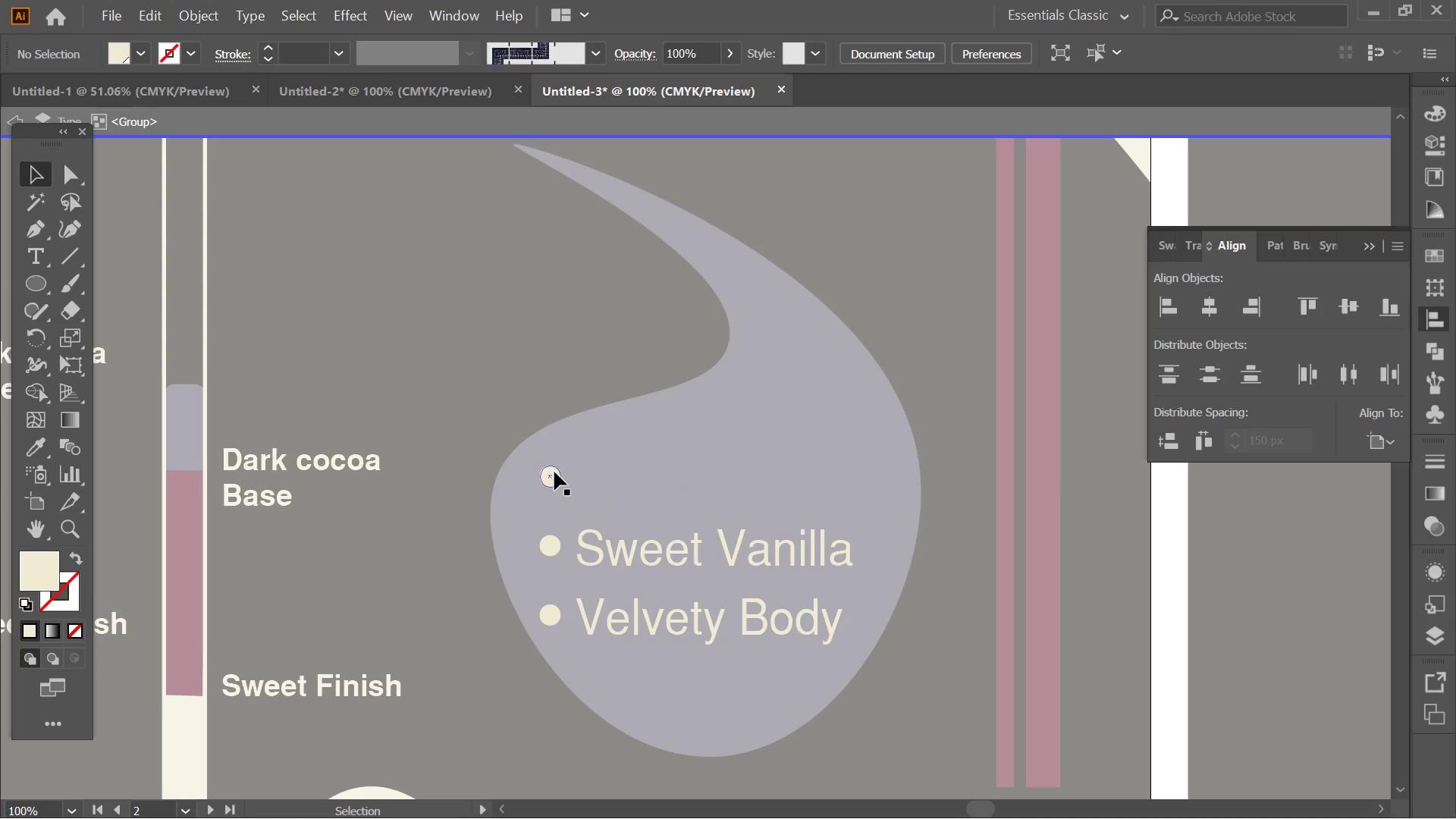 
left_click([554, 472])
 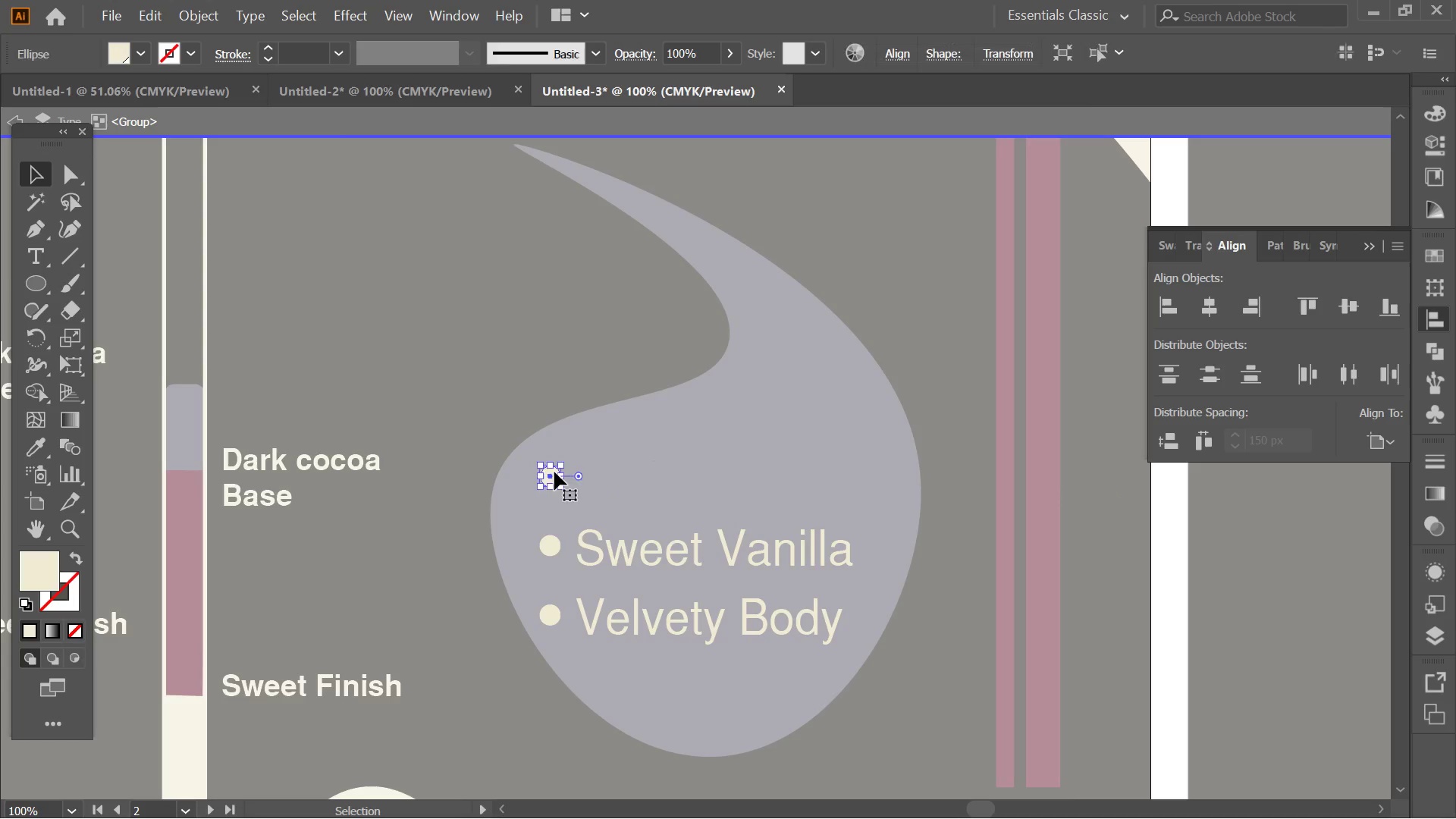 
key(Delete)
 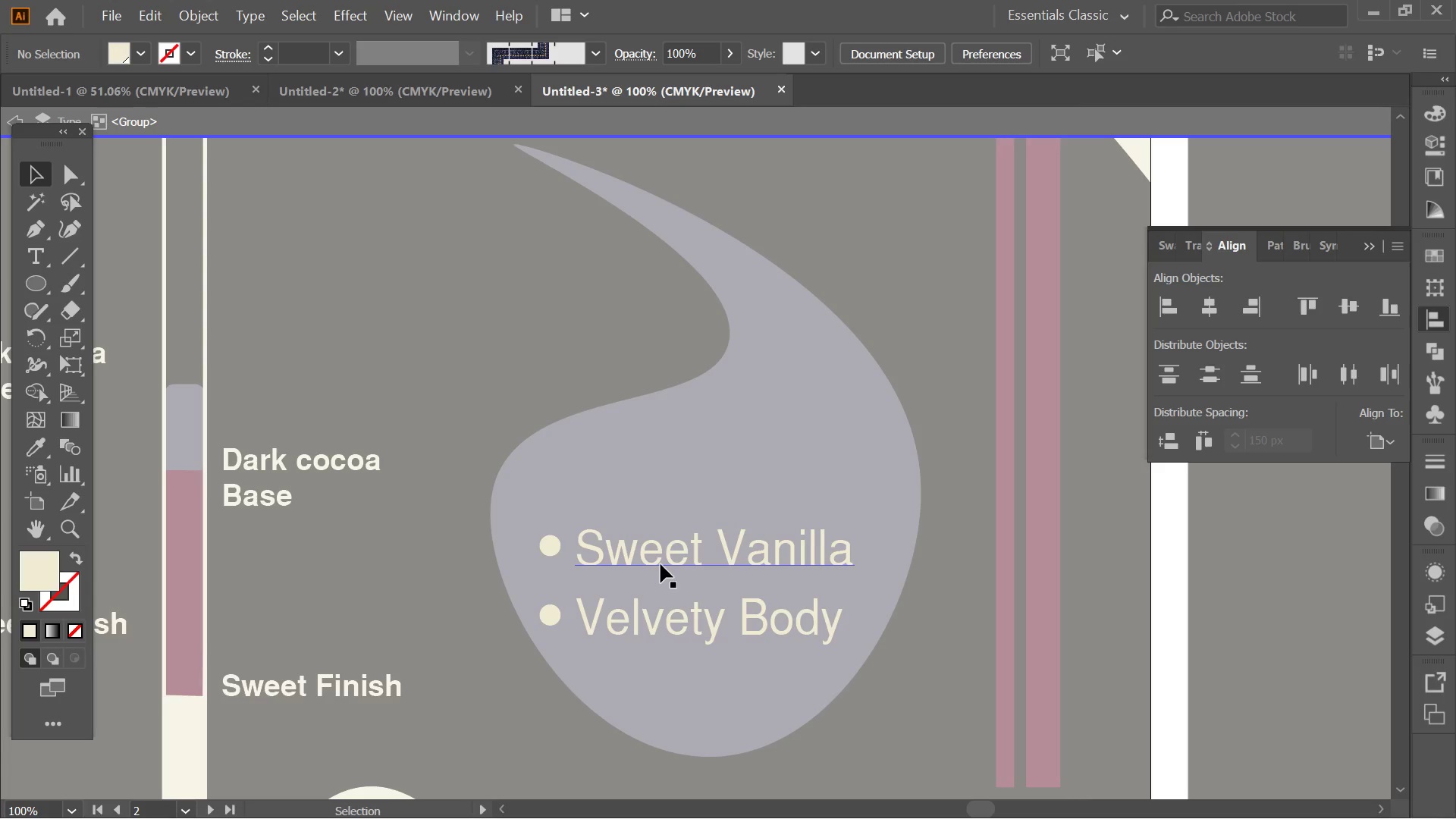 
left_click([661, 564])
 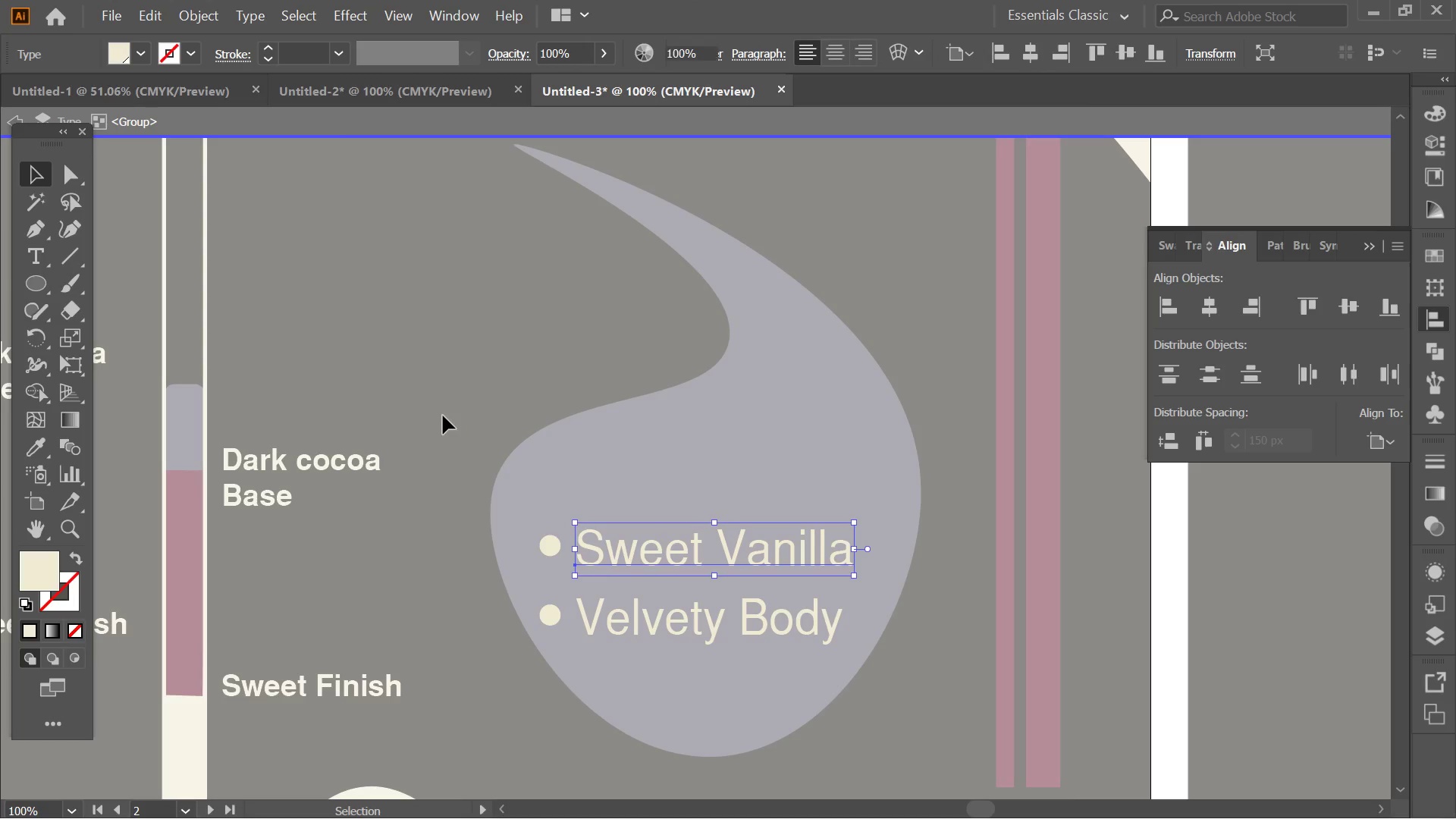 
double_click([443, 416])
 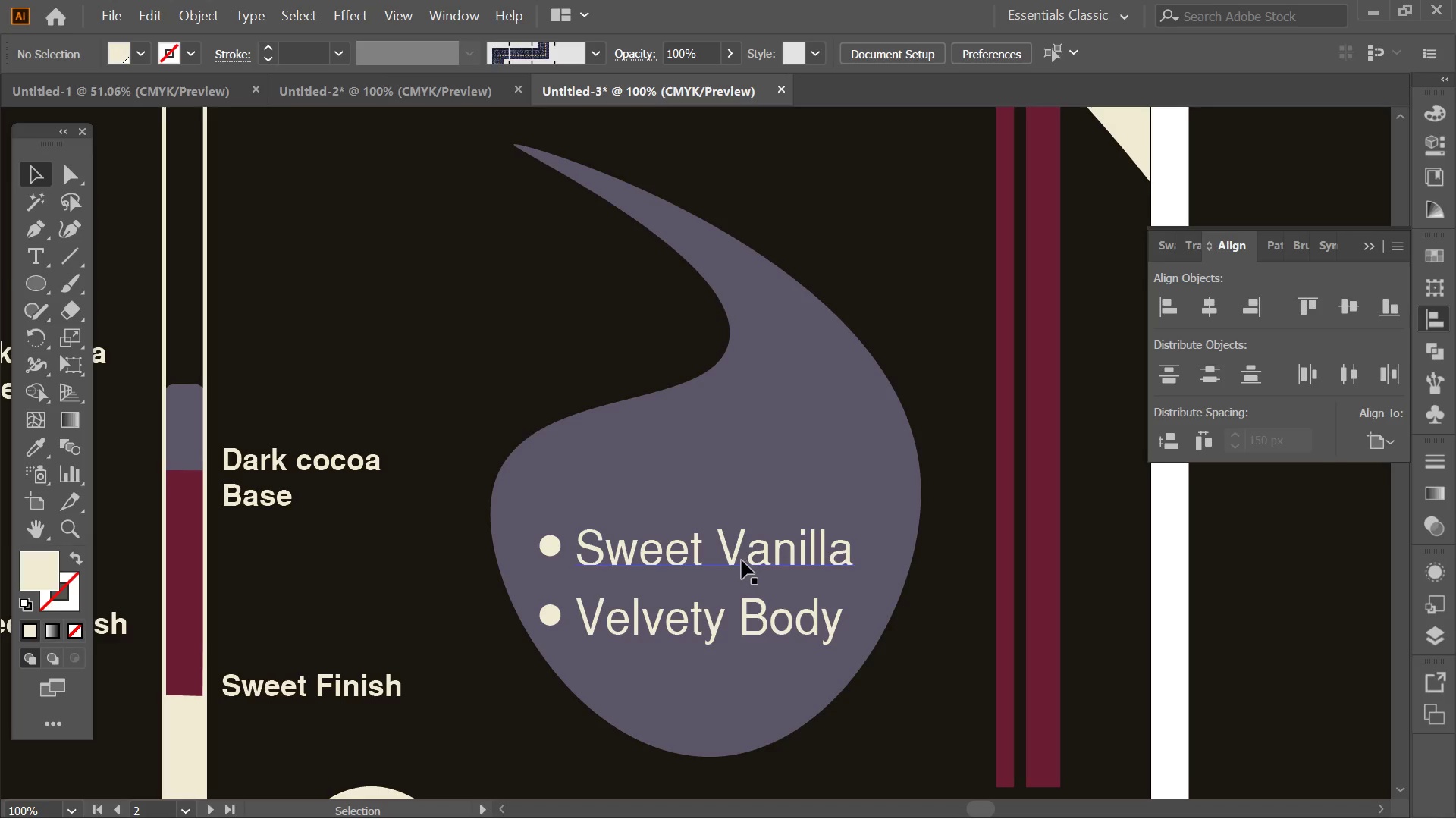 
left_click_drag(start_coordinate=[742, 560], to_coordinate=[745, 510])
 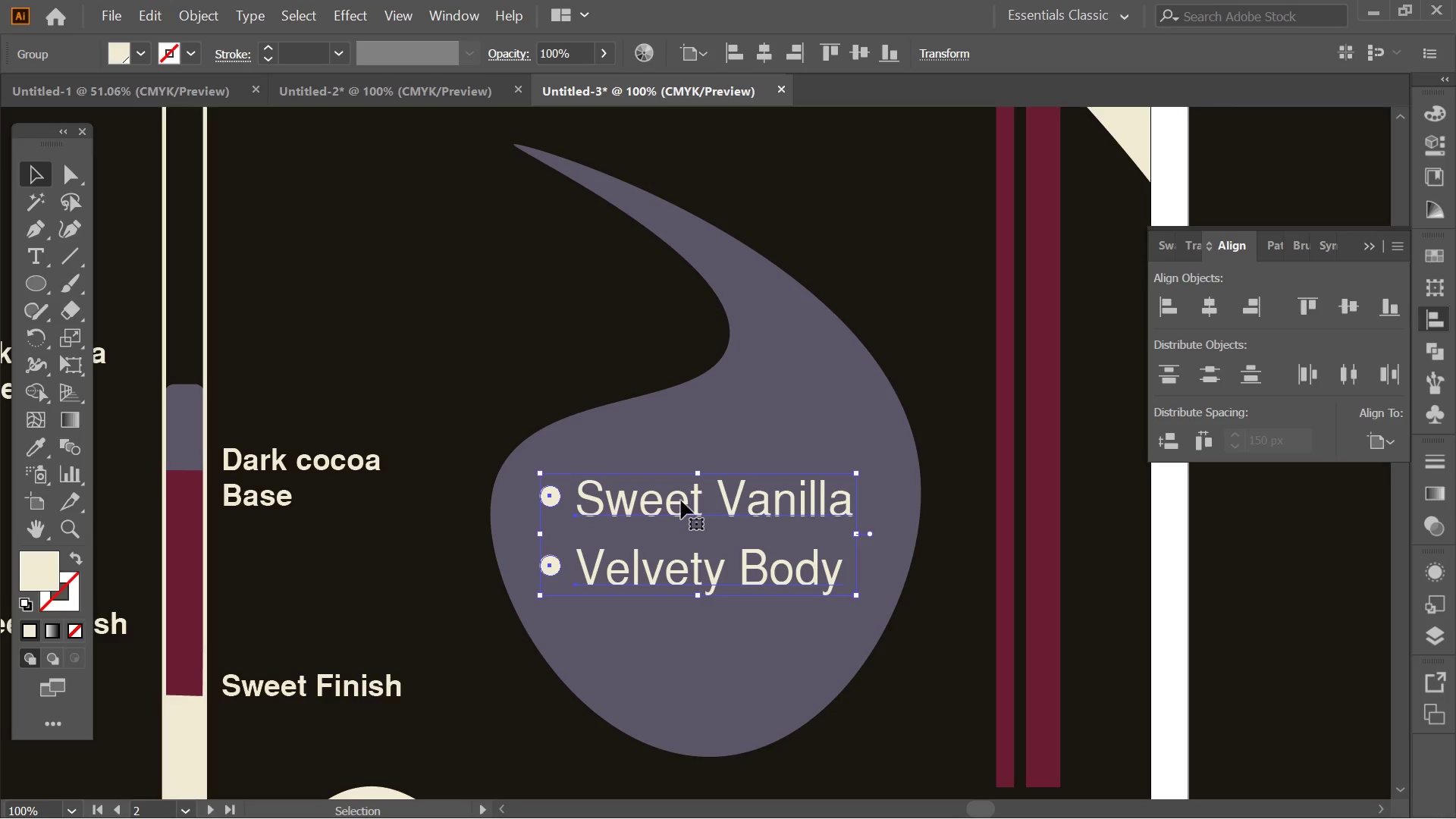 
hold_key(key=ShiftLeft, duration=0.91)
 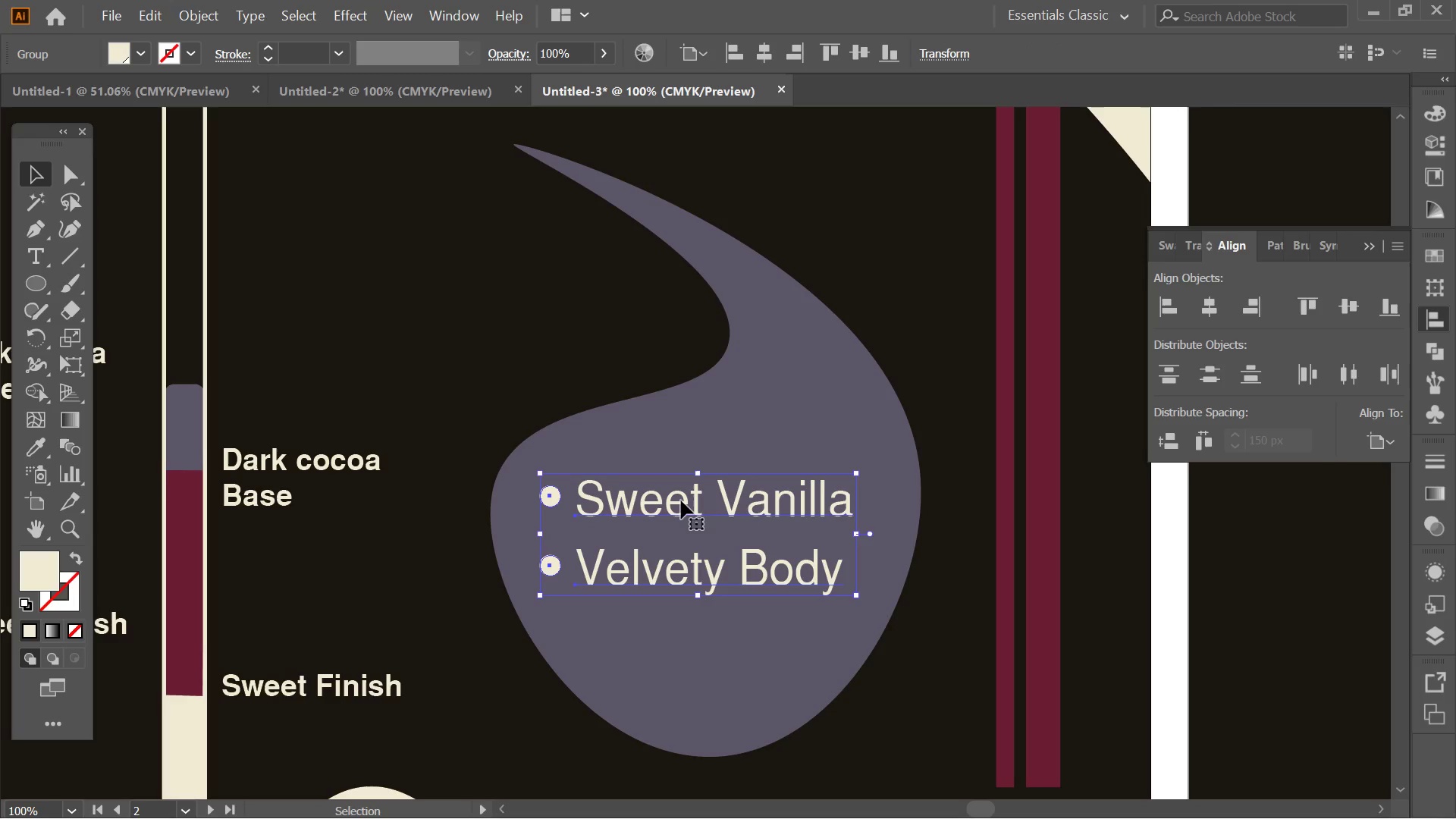 
double_click([681, 500])
 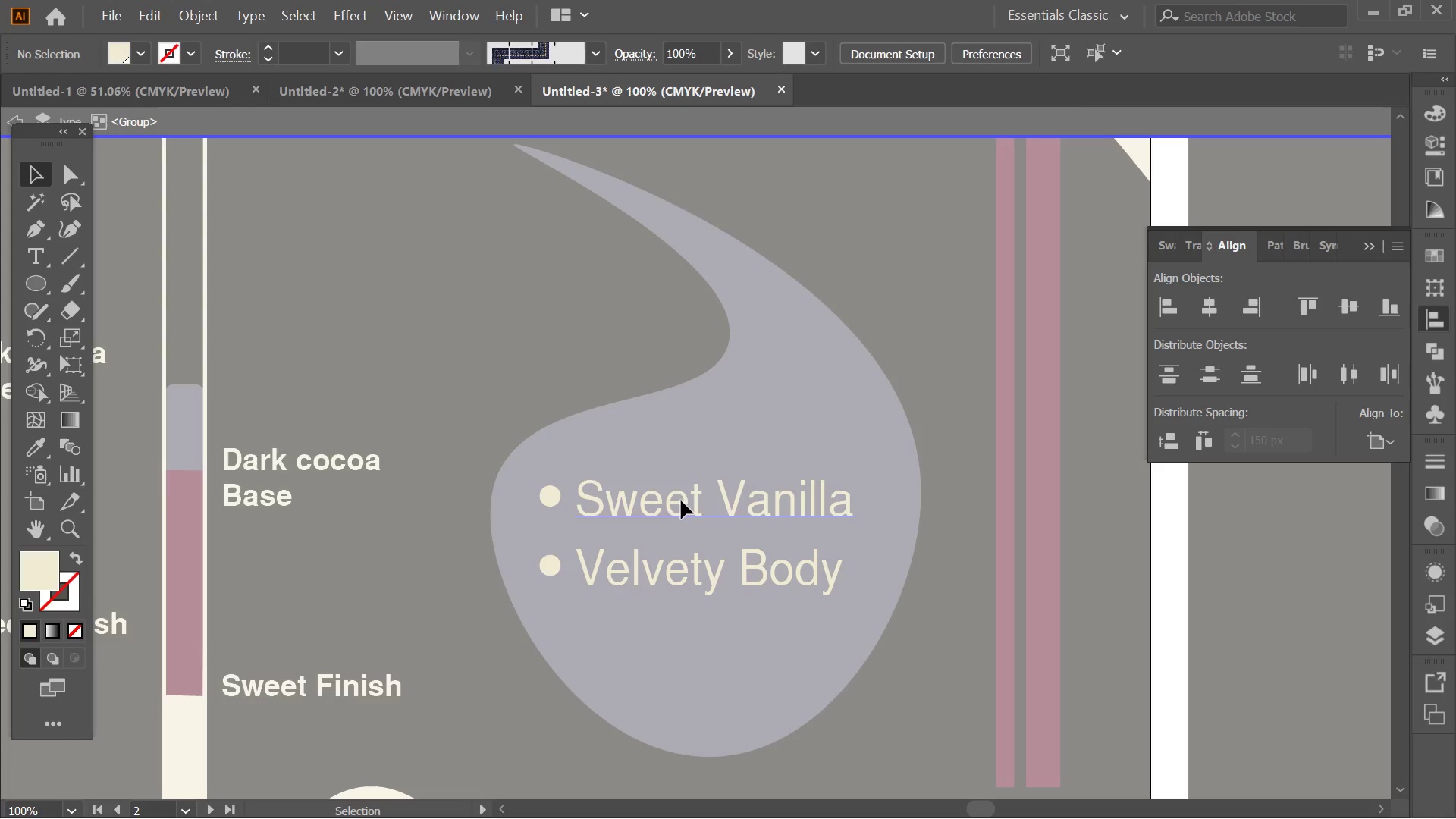 
triple_click([681, 500])
 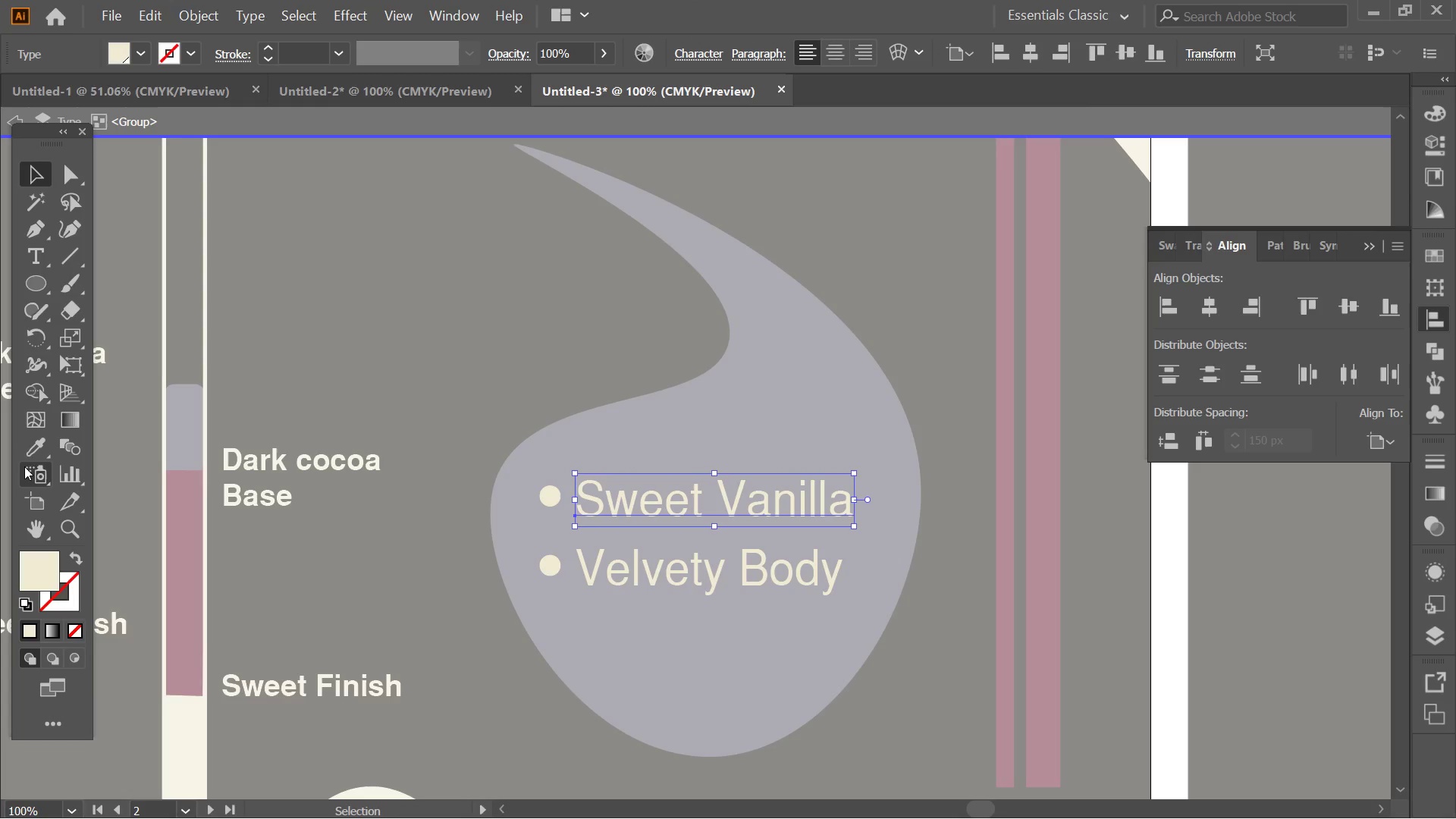 
double_click([27, 441])
 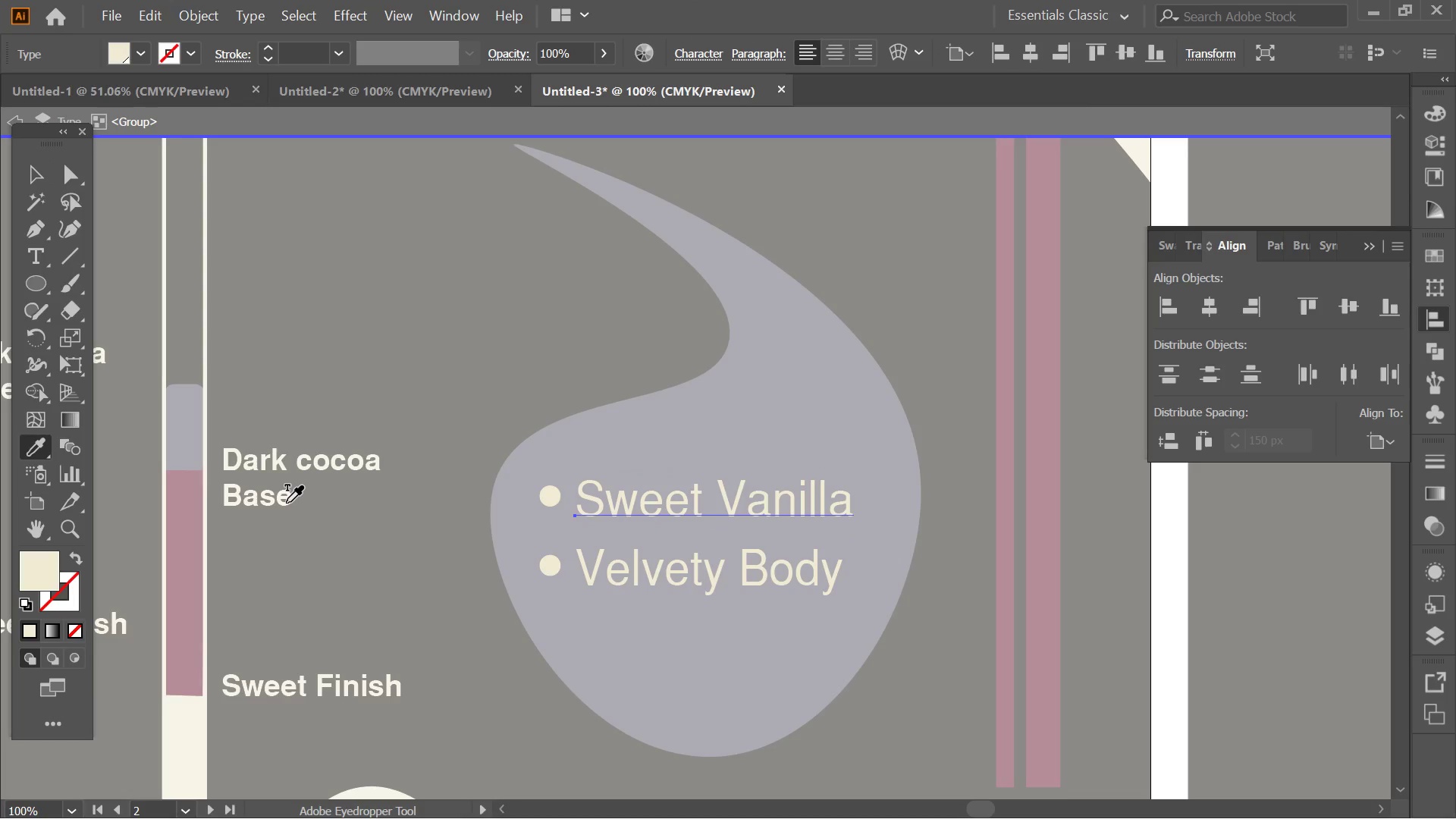 
left_click([278, 503])
 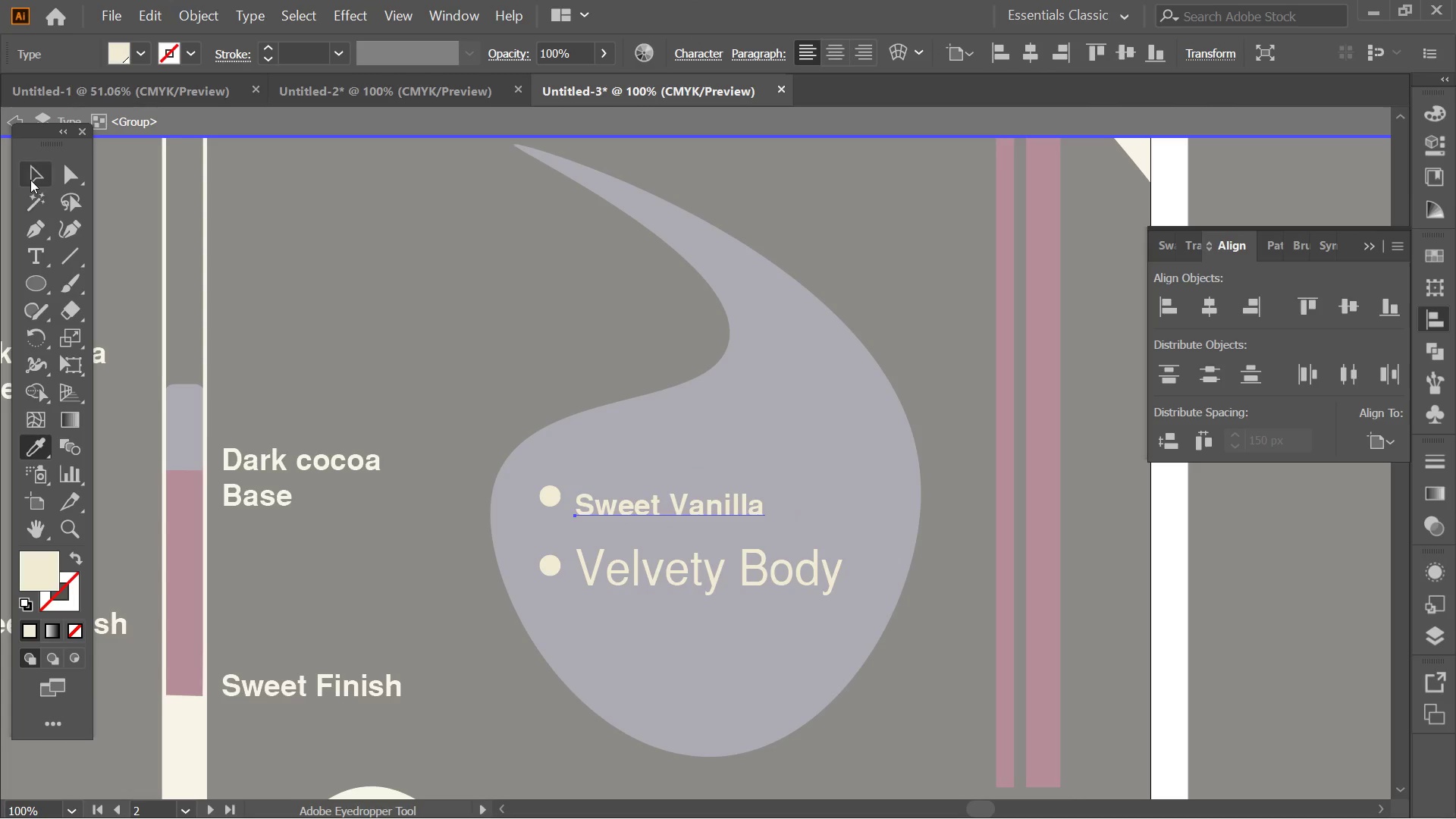 
double_click([613, 278])
 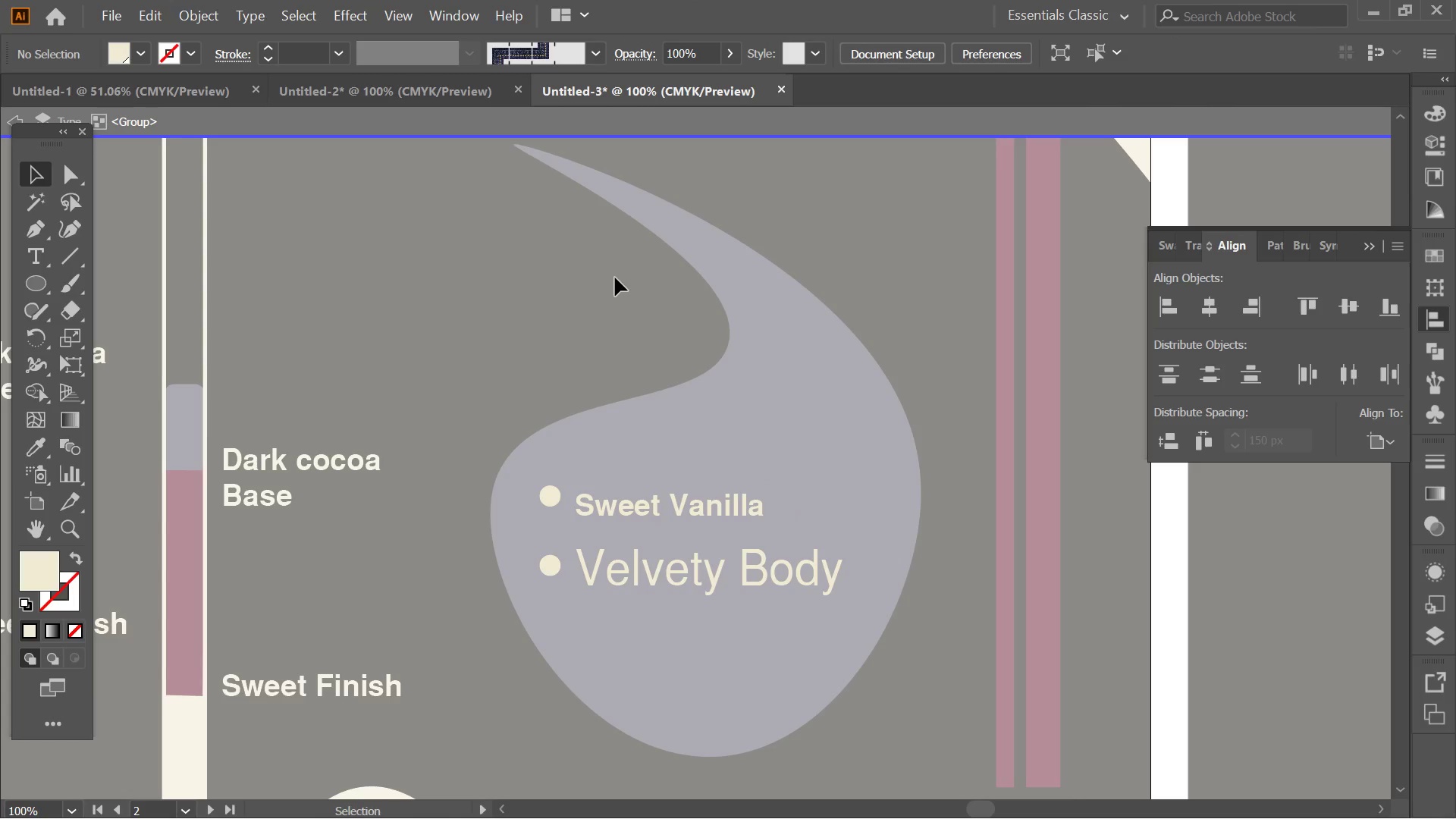 
key(Control+Z)
 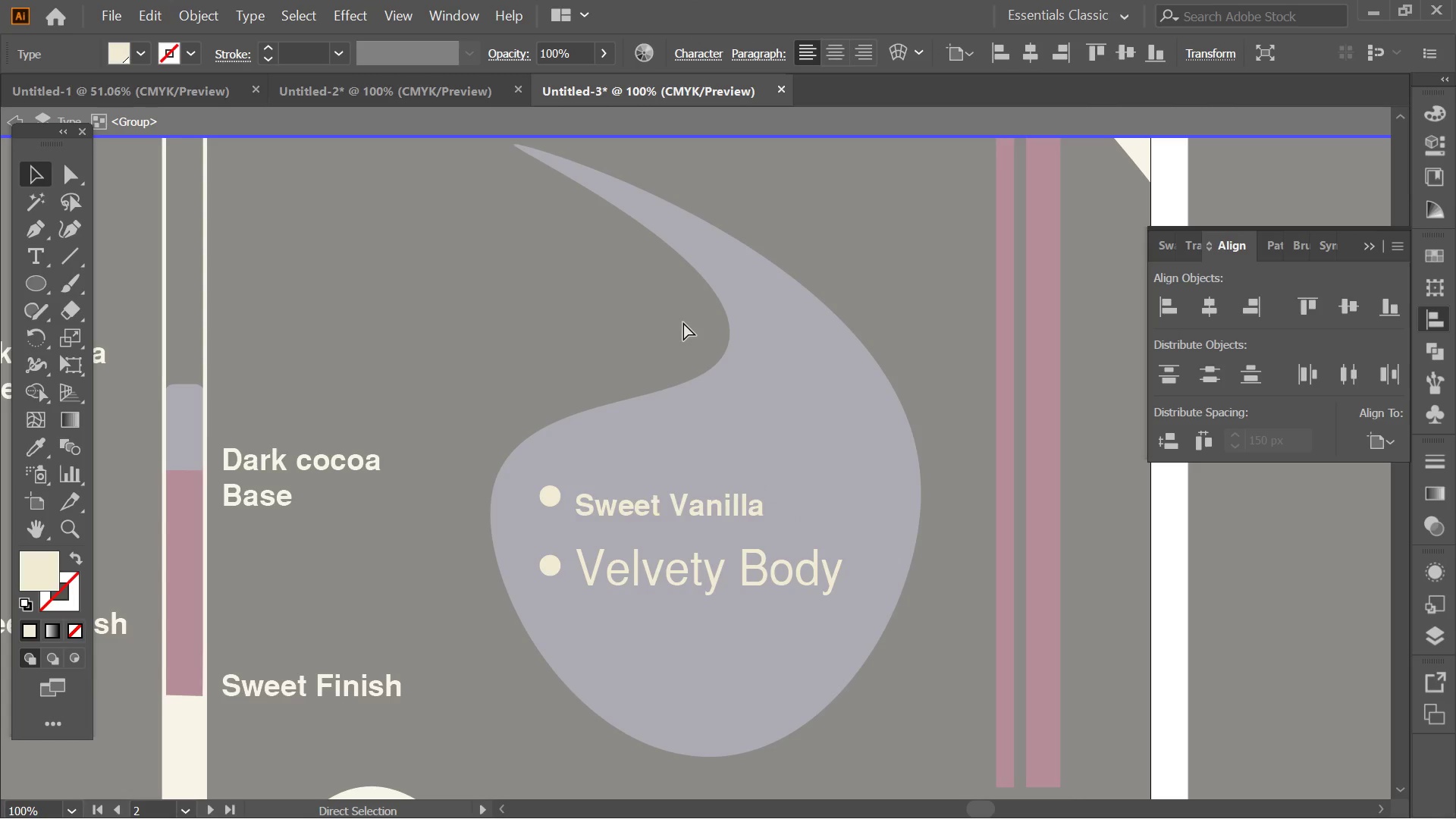 
key(Control+Z)
 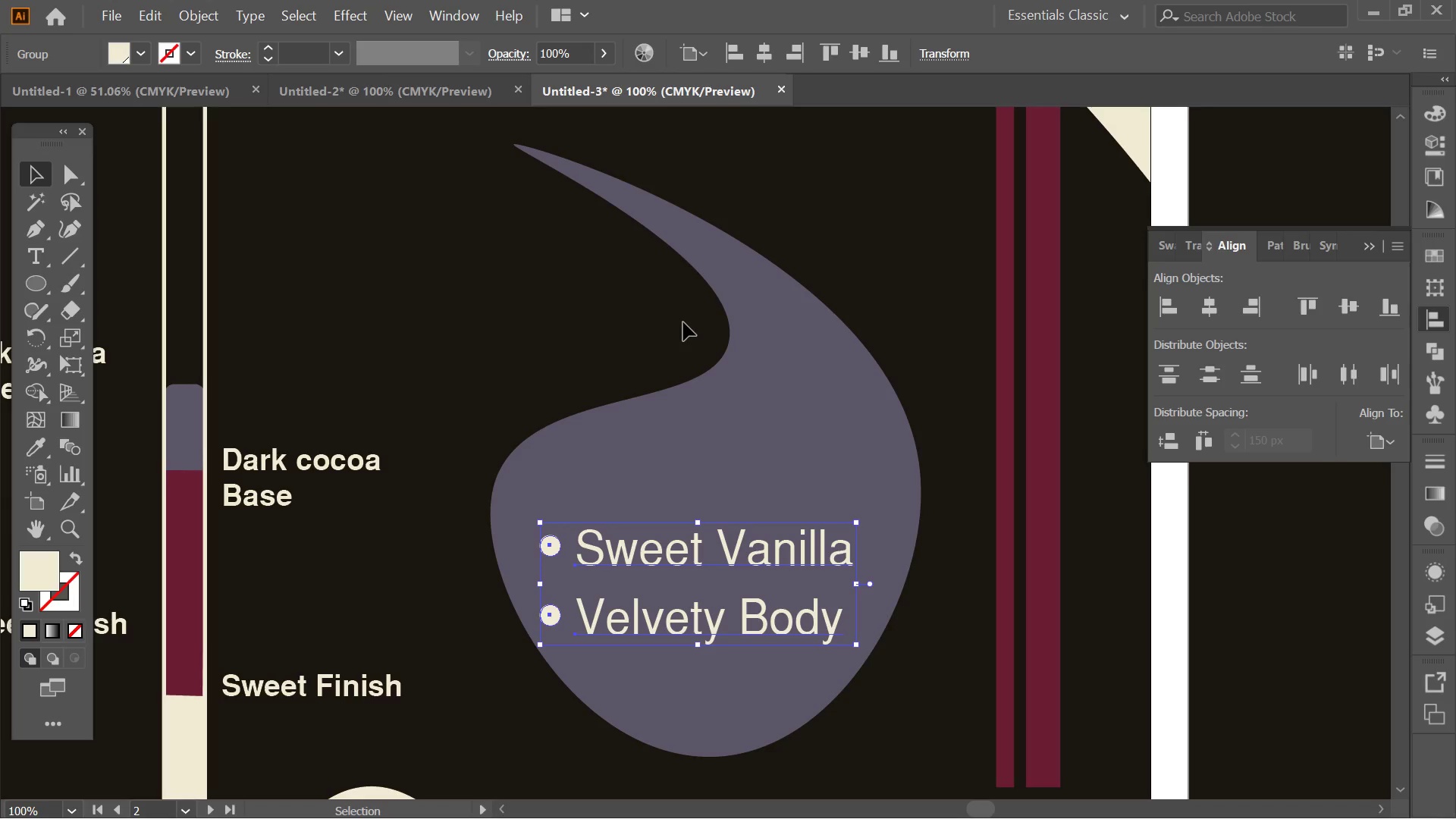 
key(Alt+AltLeft)
 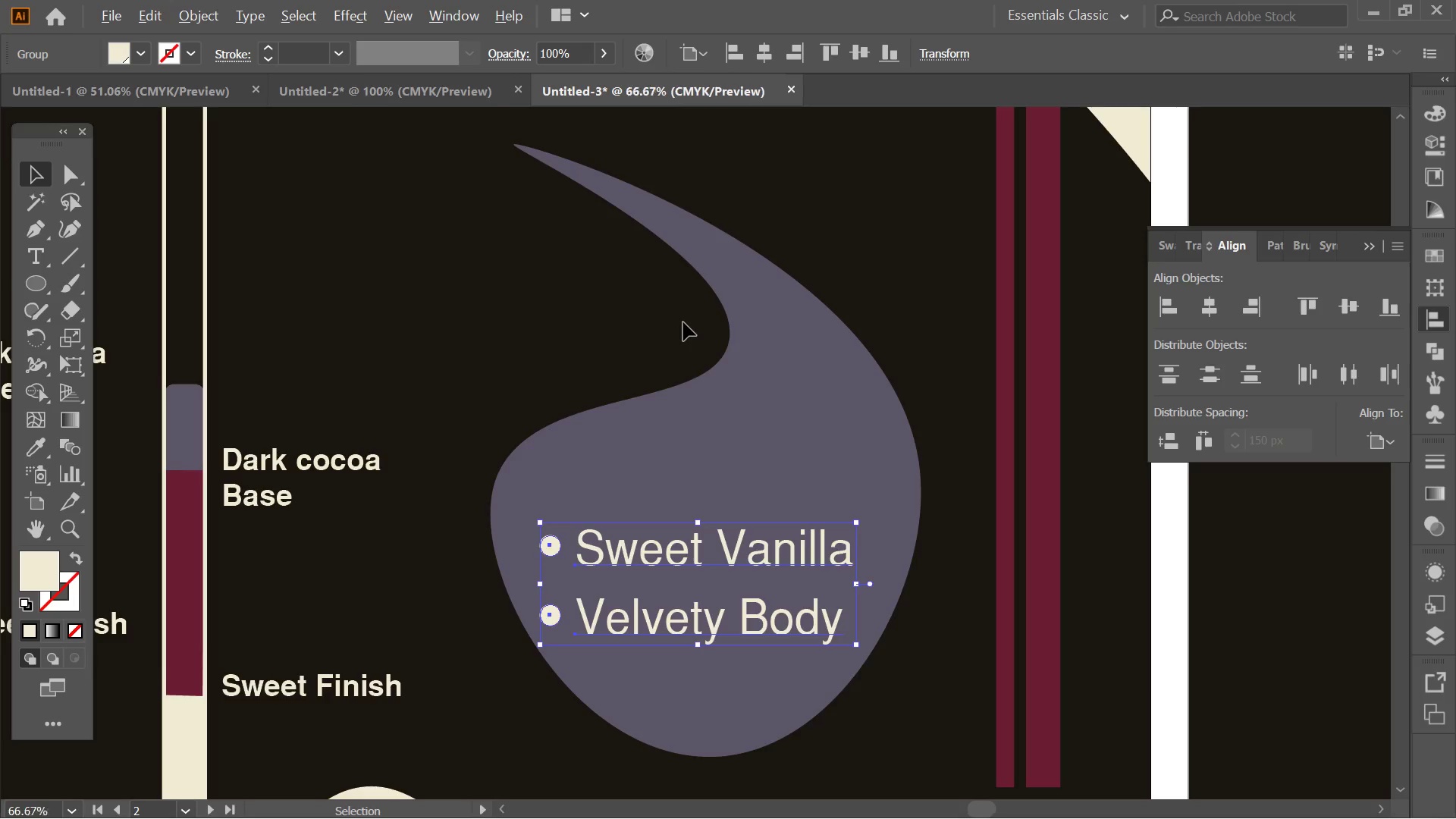 
scroll: coordinate [683, 322], scroll_direction: down, amount: 1.0
 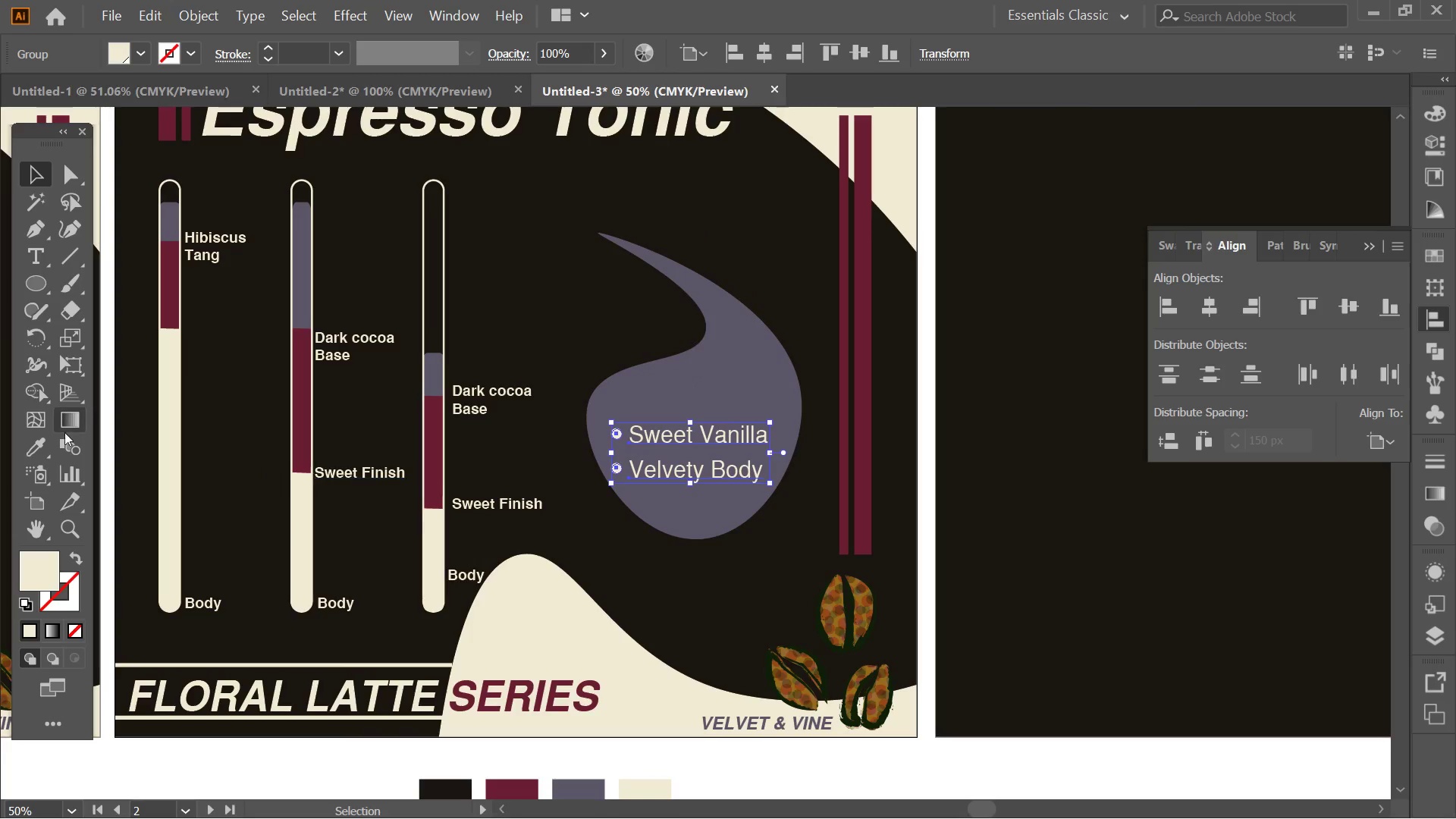 
left_click([27, 446])
 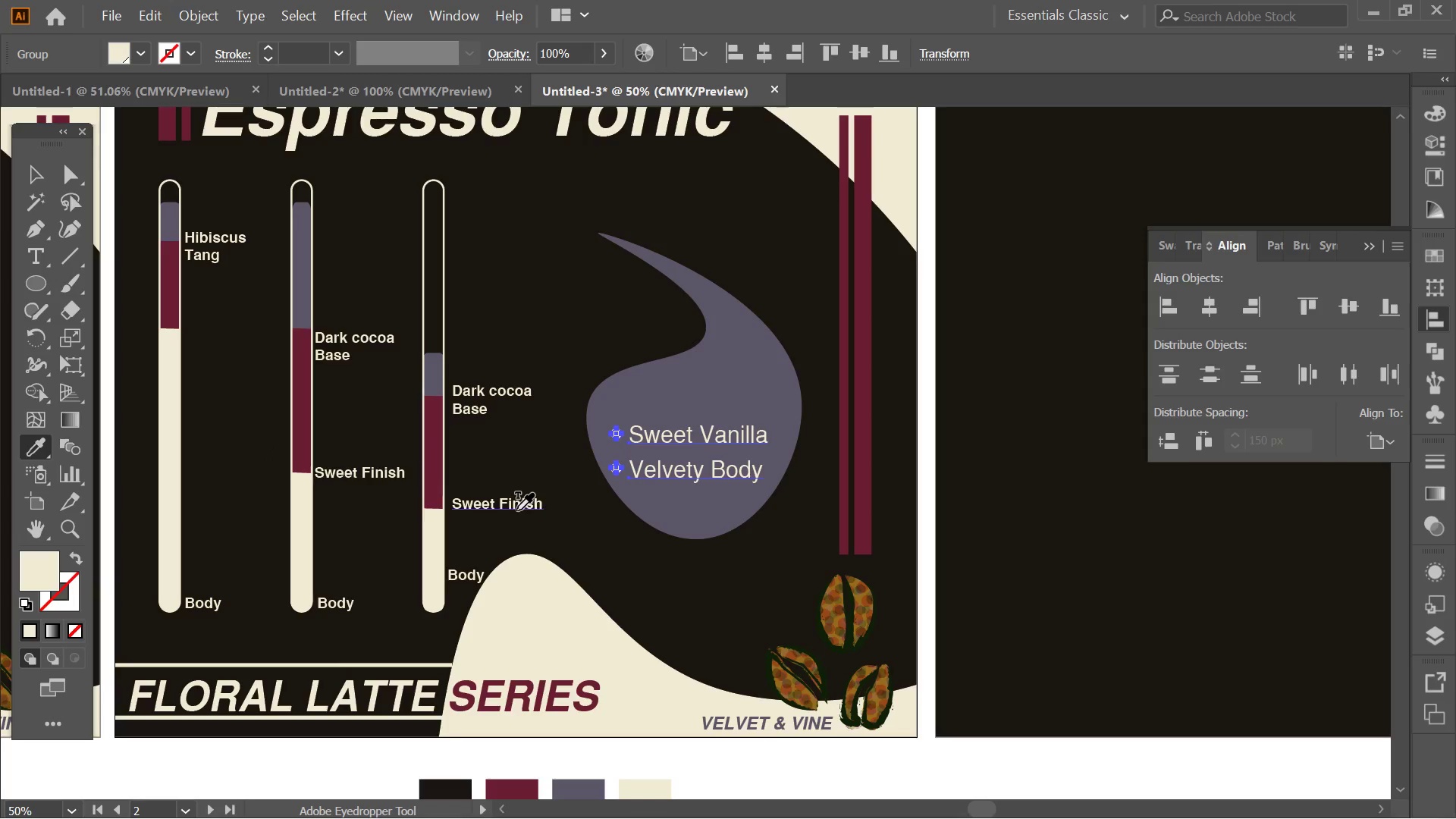 
left_click([516, 510])
 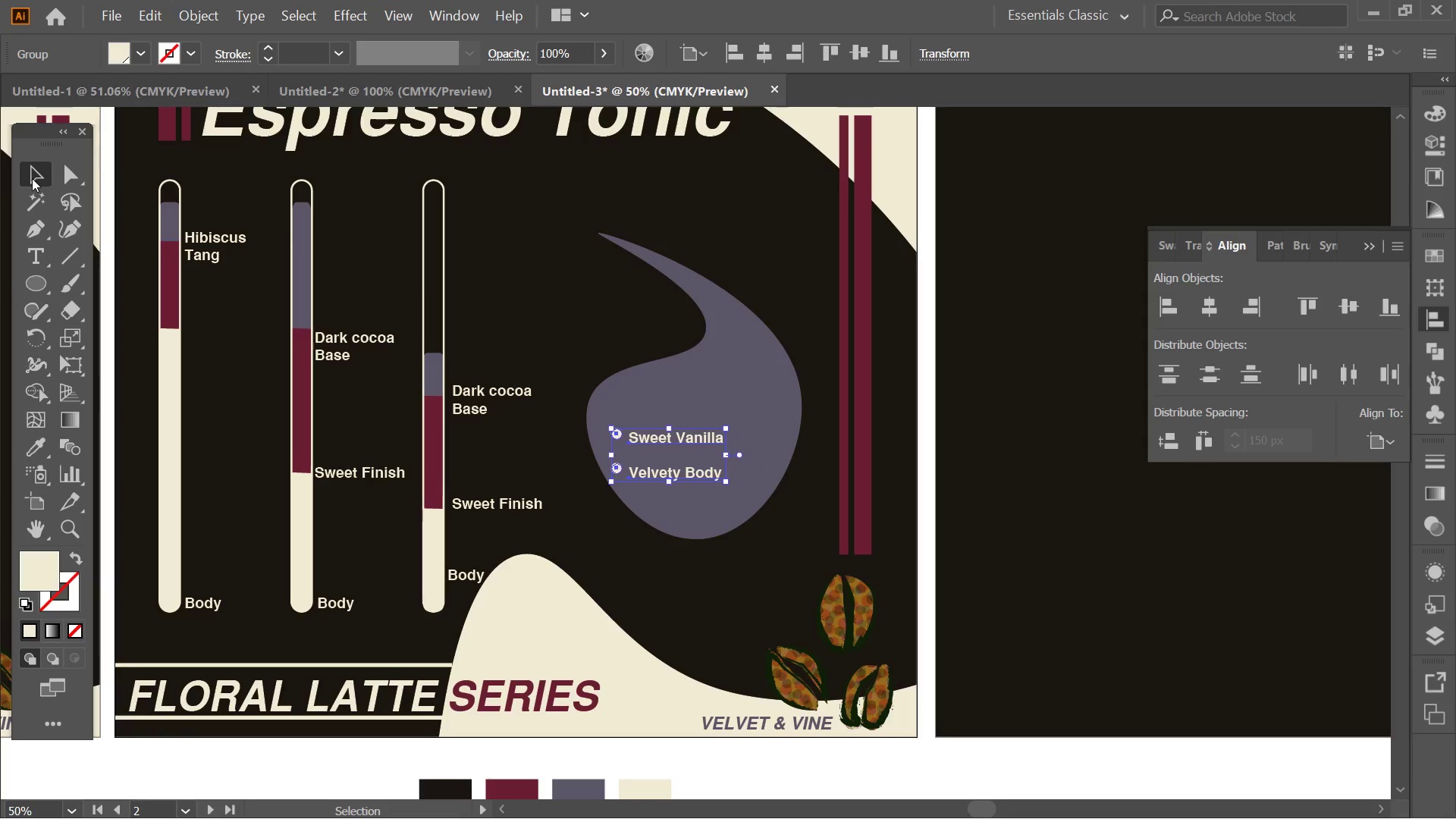 
double_click([506, 243])
 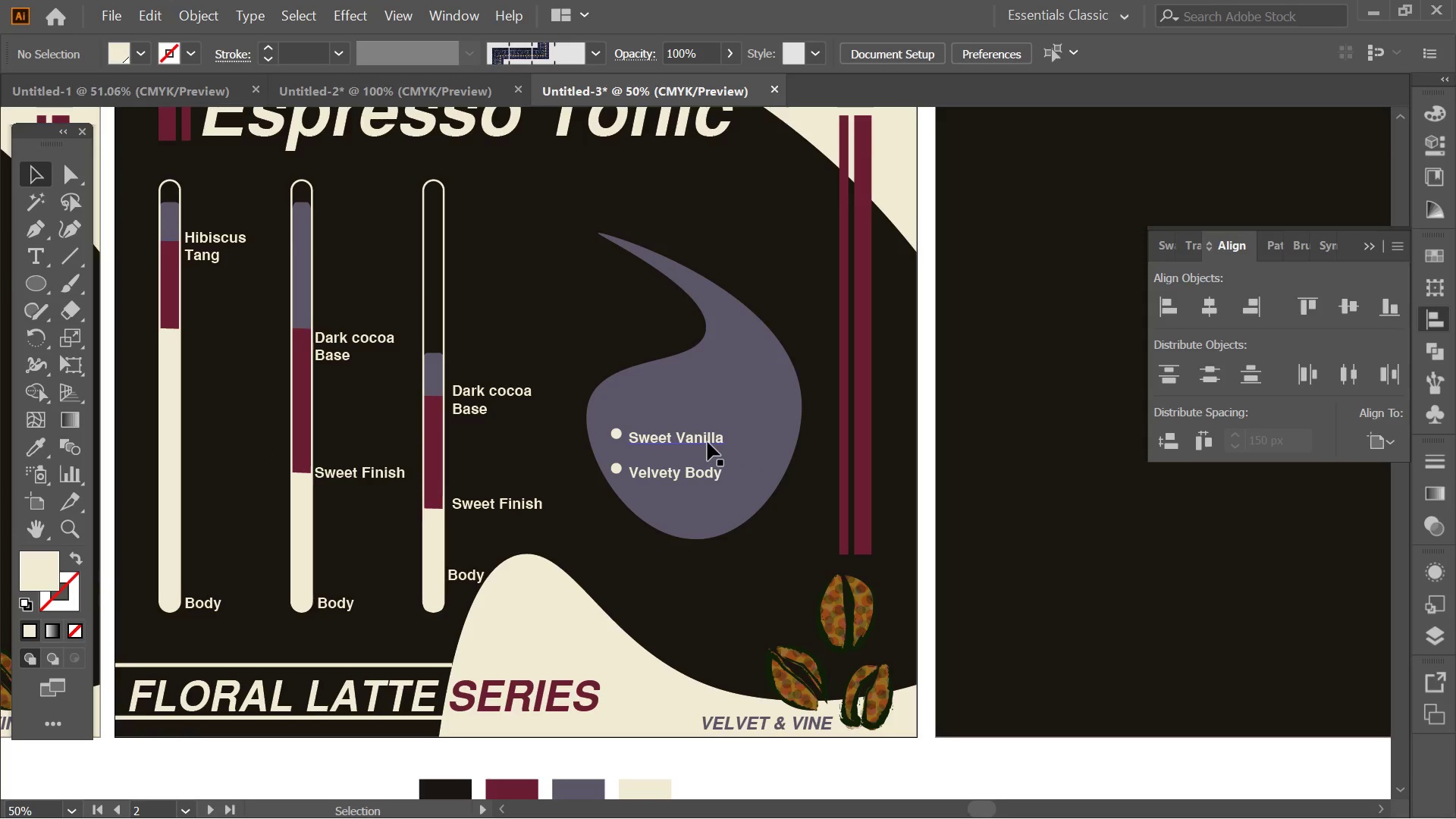 
left_click_drag(start_coordinate=[708, 442], to_coordinate=[703, 403])
 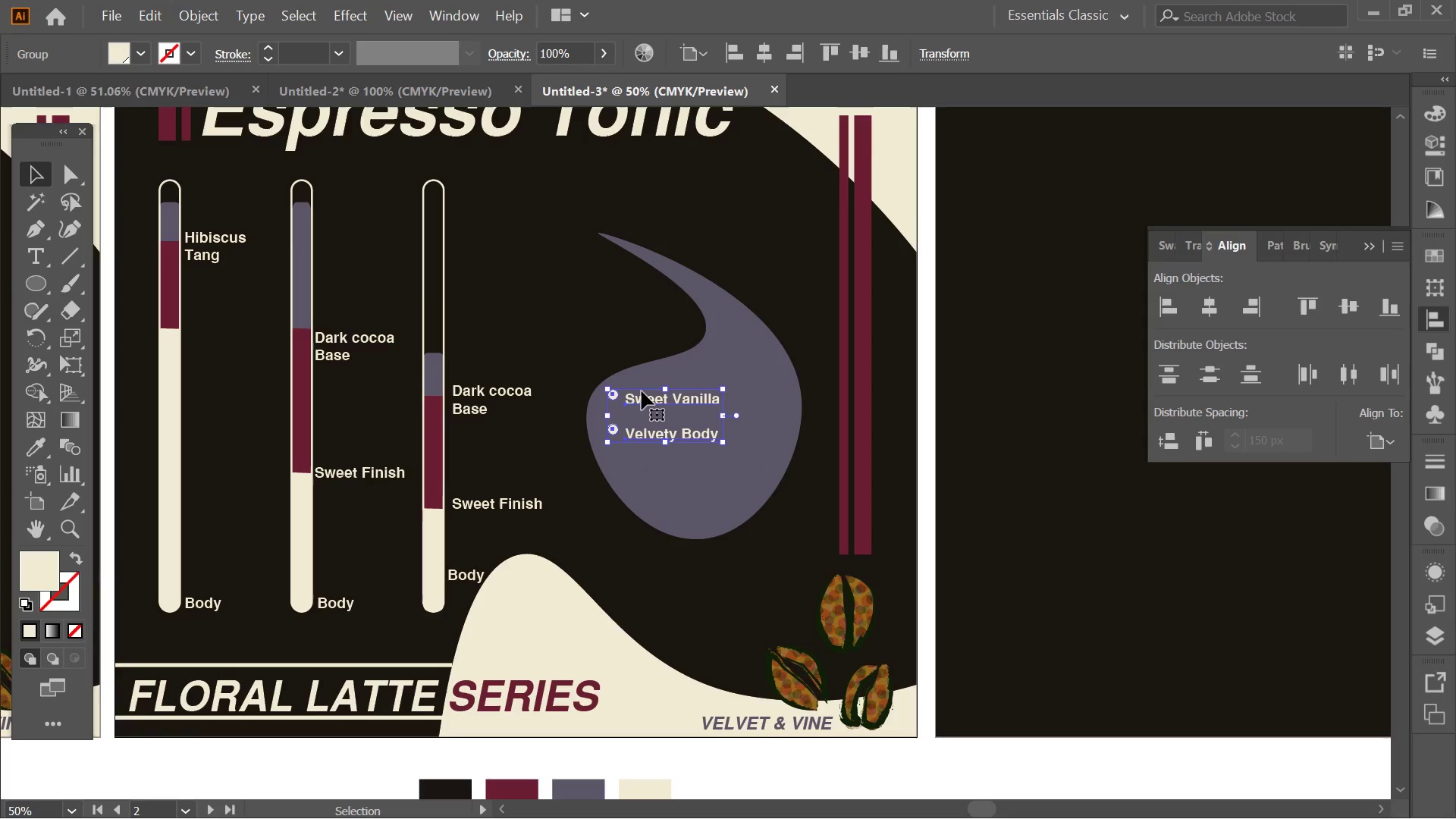 
left_click([642, 391])
 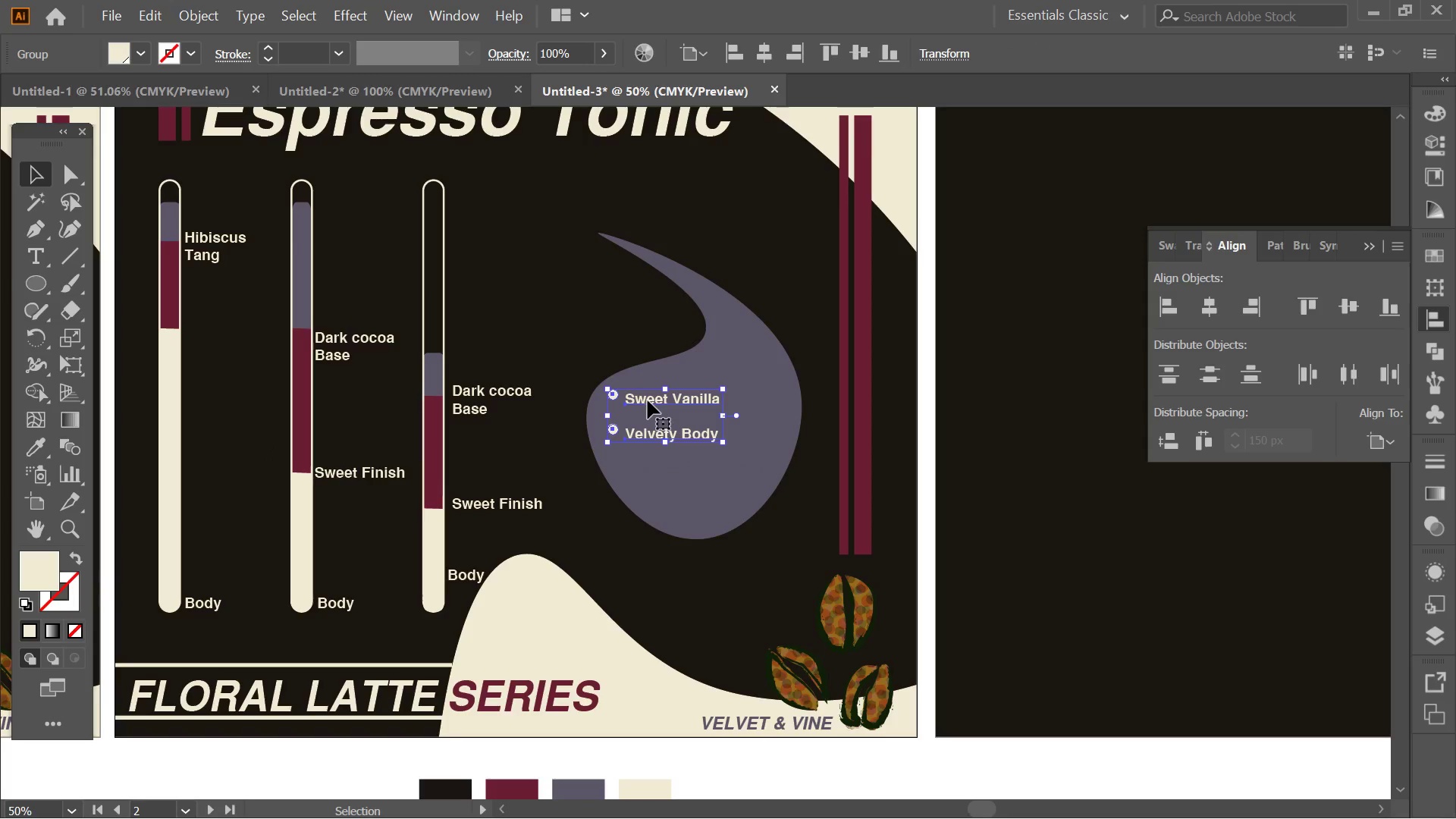 
double_click([648, 400])
 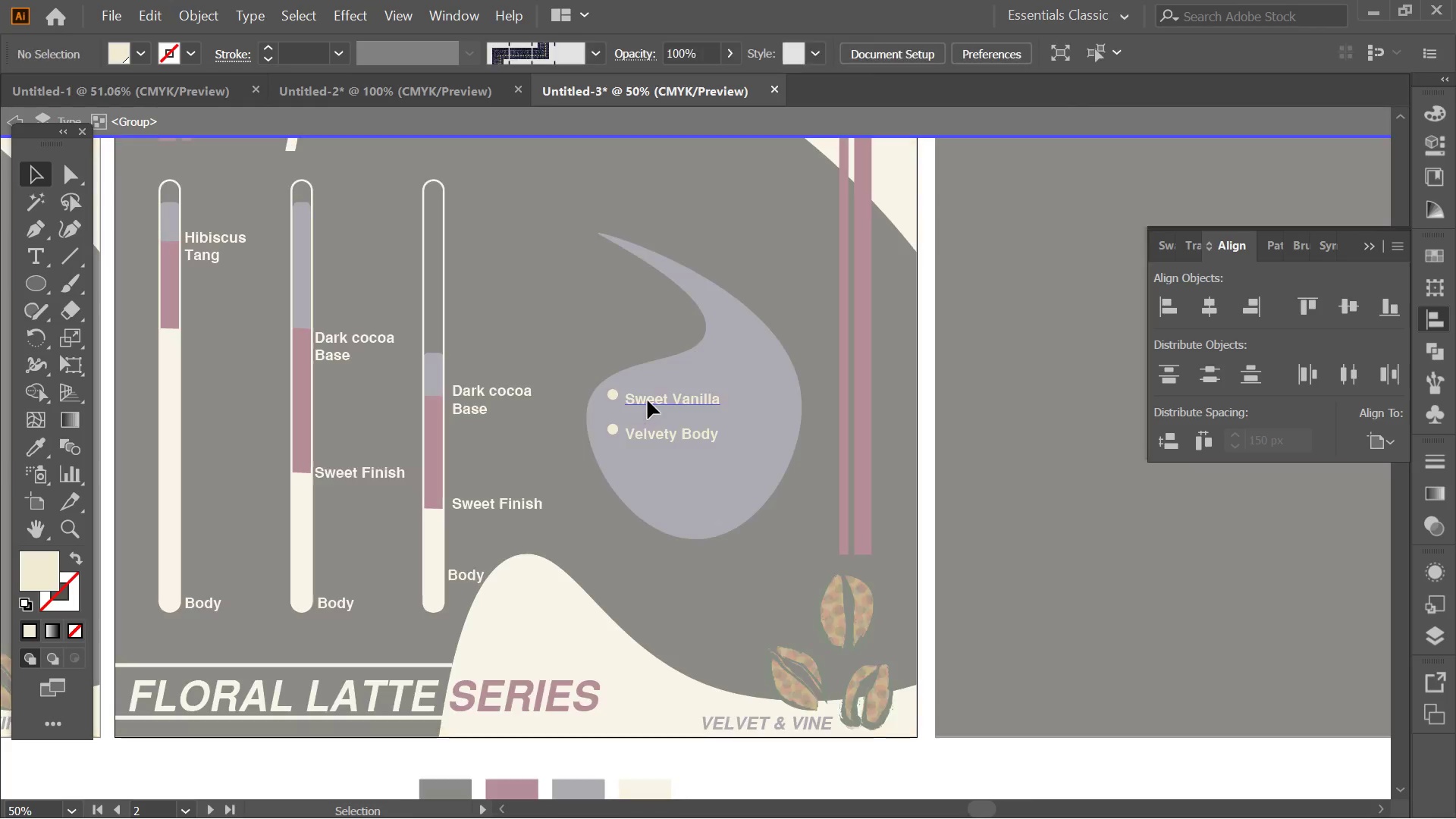 
triple_click([648, 400])
 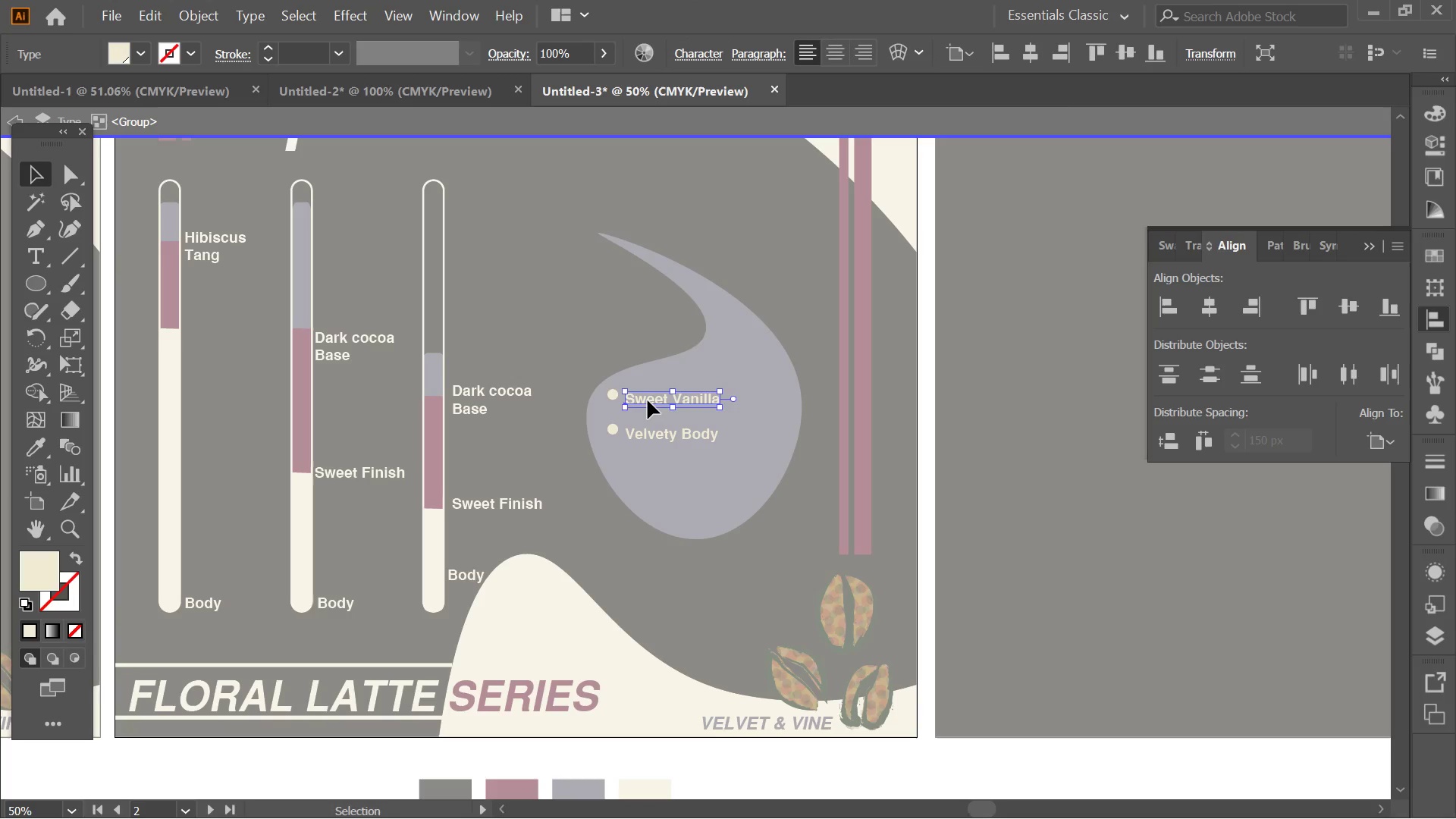 
double_click([648, 400])
 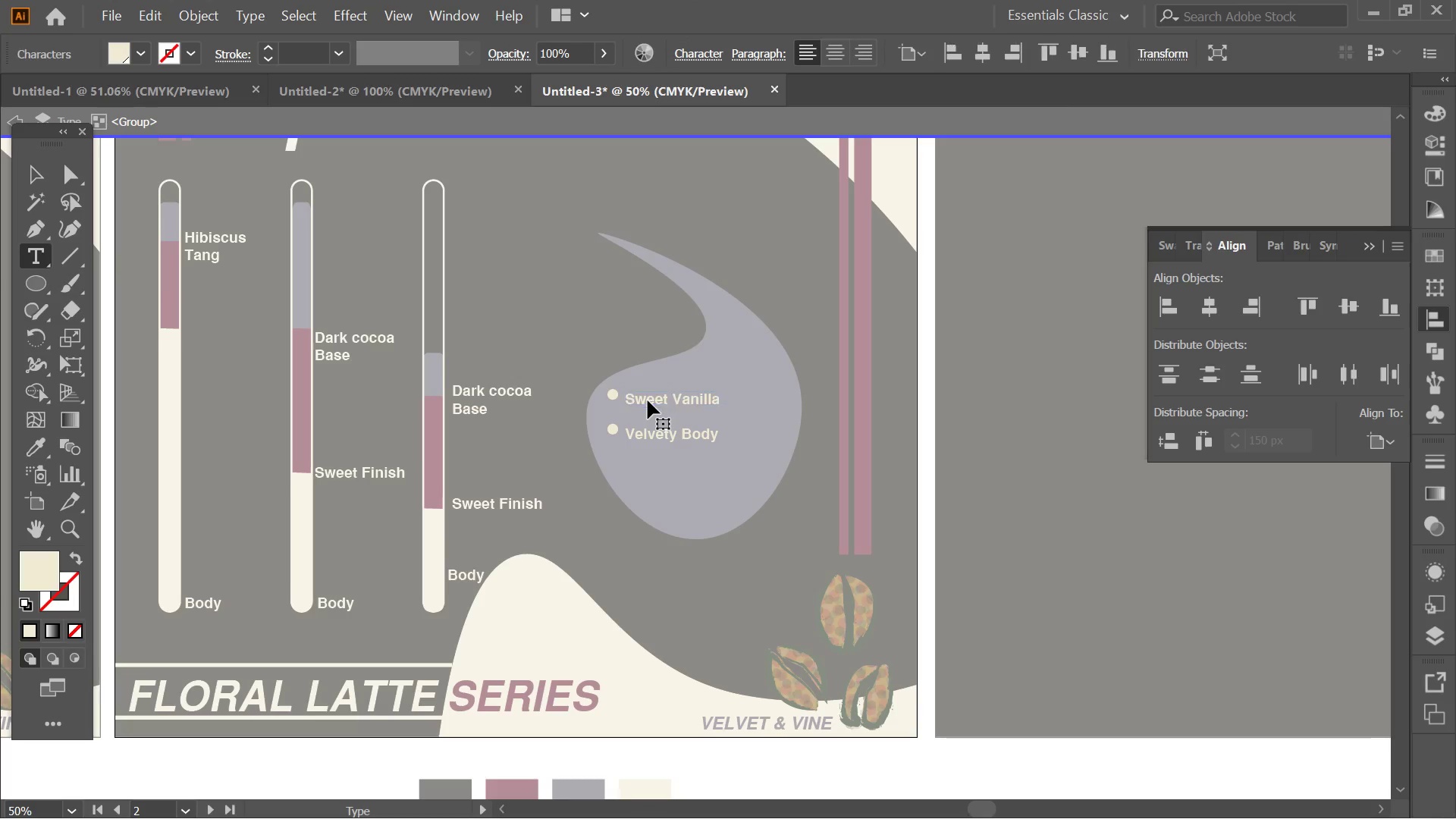 
triple_click([648, 400])
 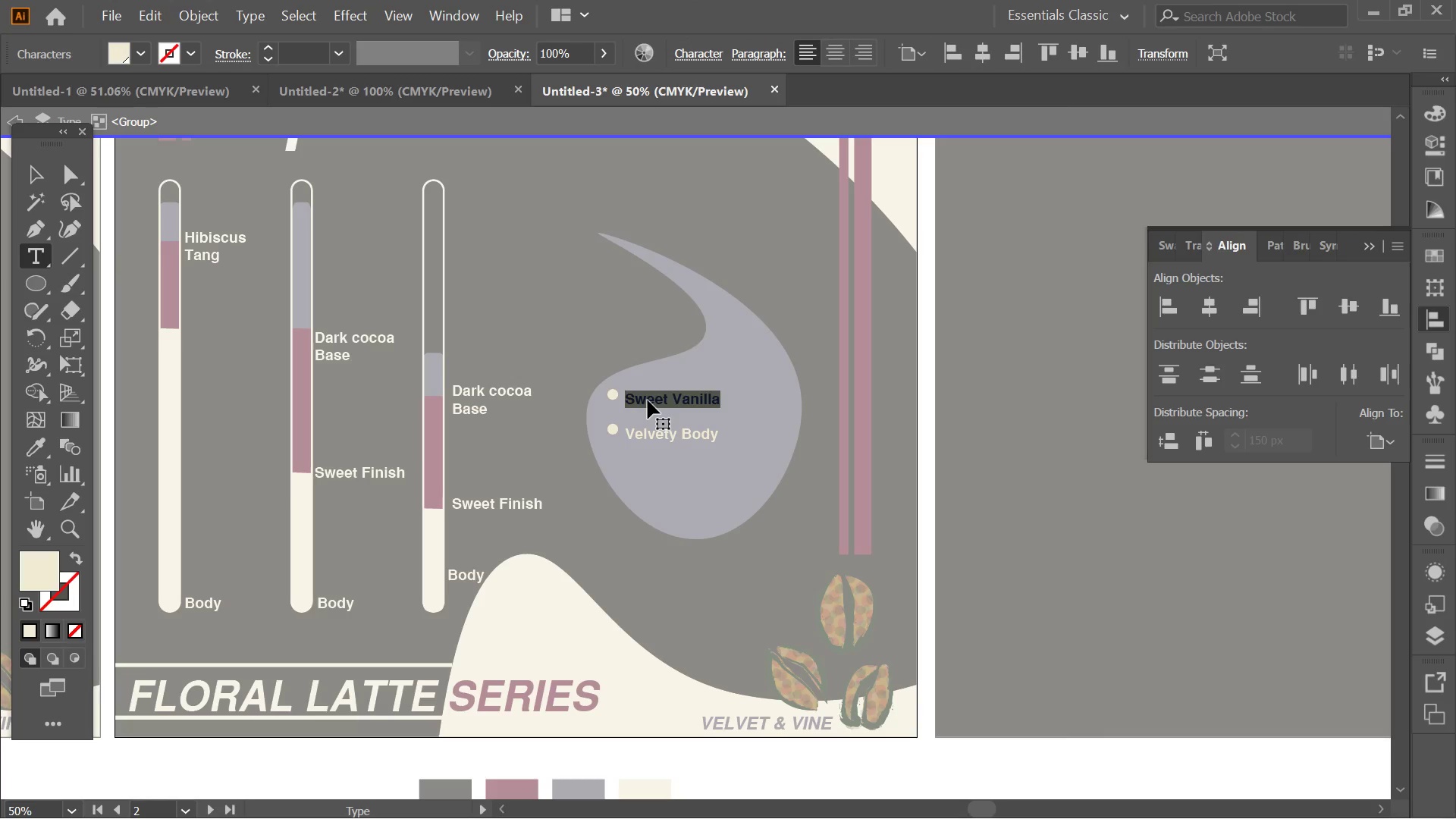 
type(Dried)
 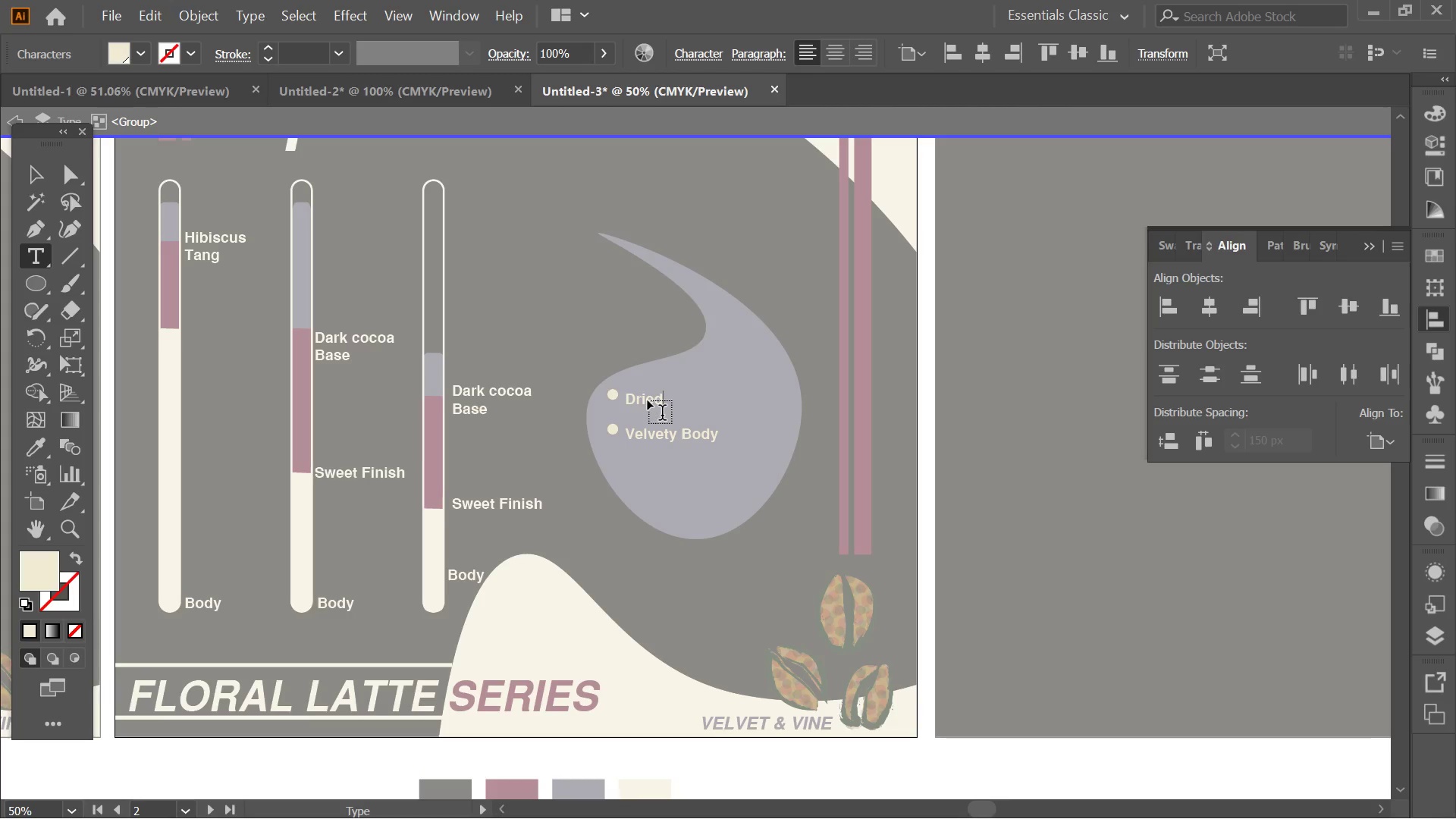 
type( Hibisucs Flowers)
 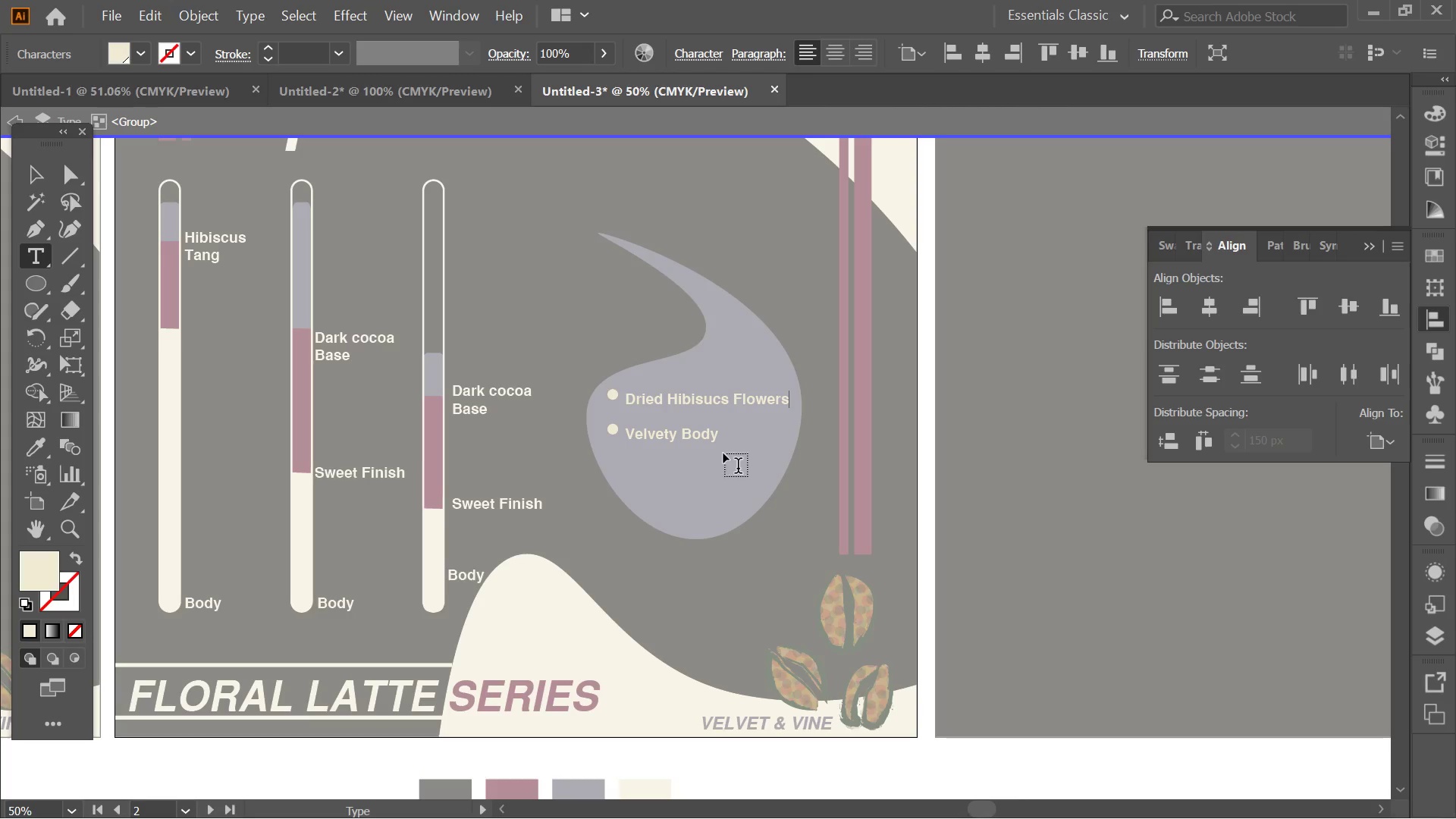 
left_click_drag(start_coordinate=[717, 431], to_coordinate=[623, 431])
 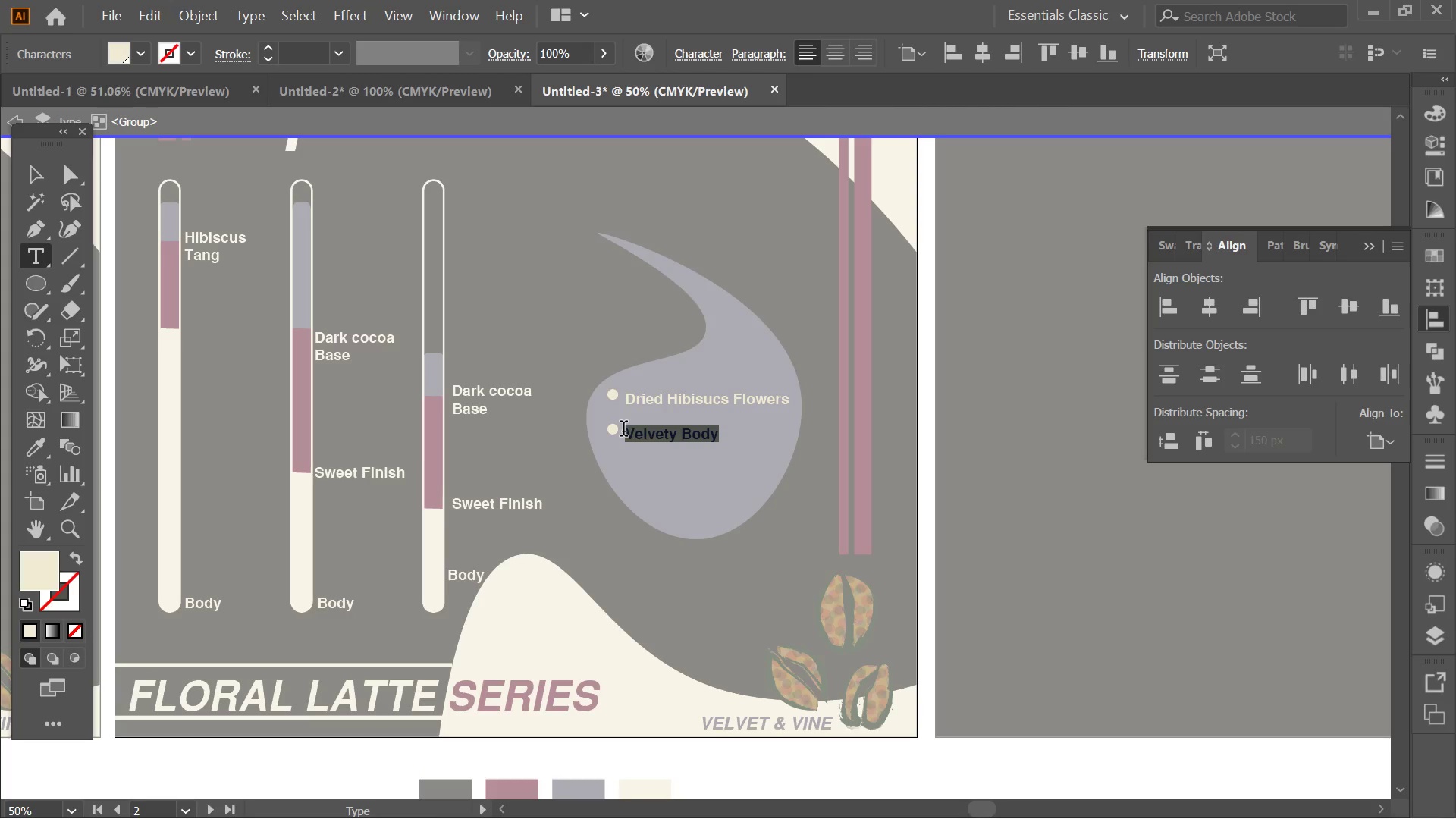 
type(Singlge)
key(Backspace)
key(Backspace)
key(Backspace)
key(Backspace)
 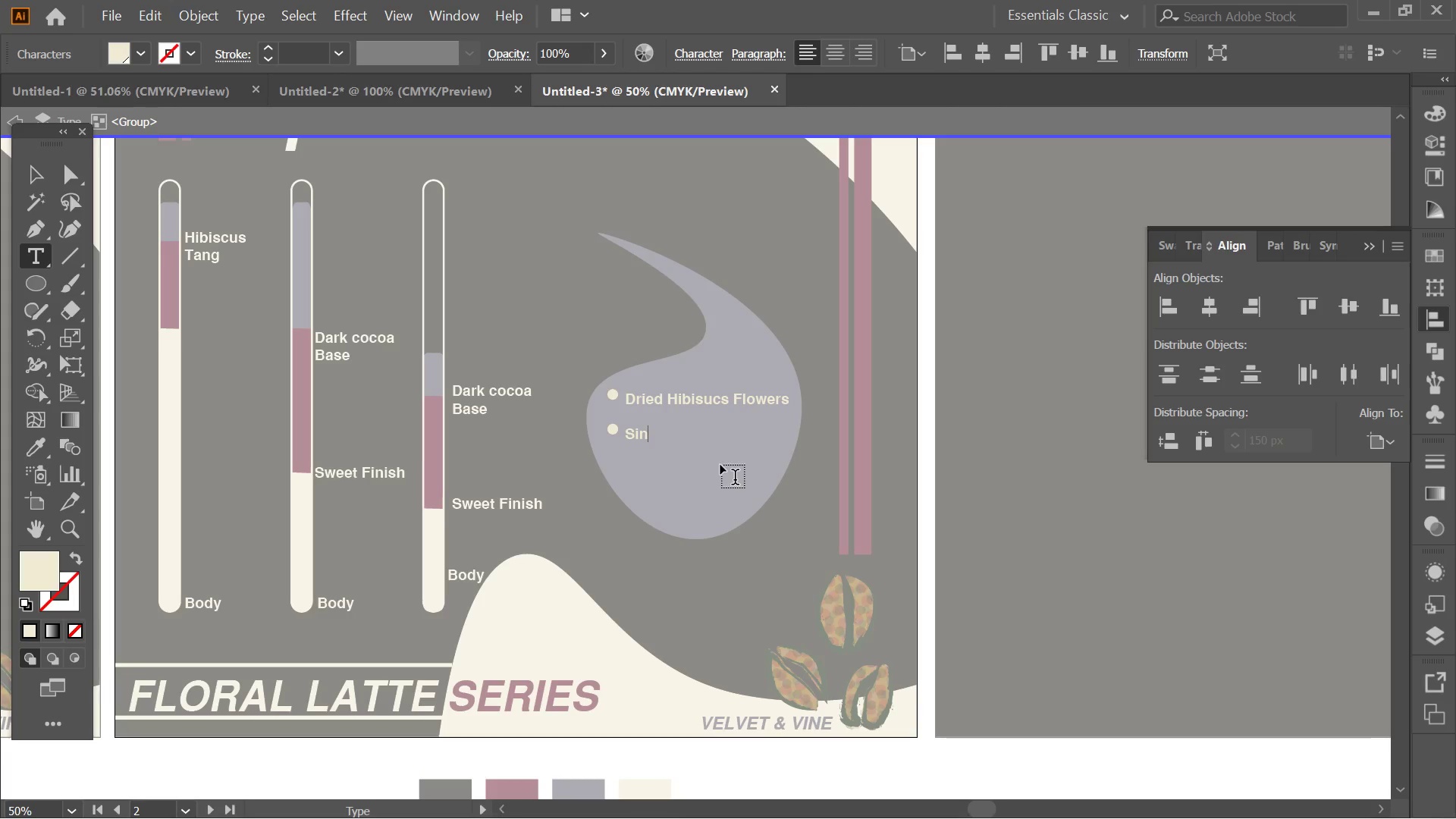 
type(gle Origin Ex)
key(Backspace)
type(spresso)
 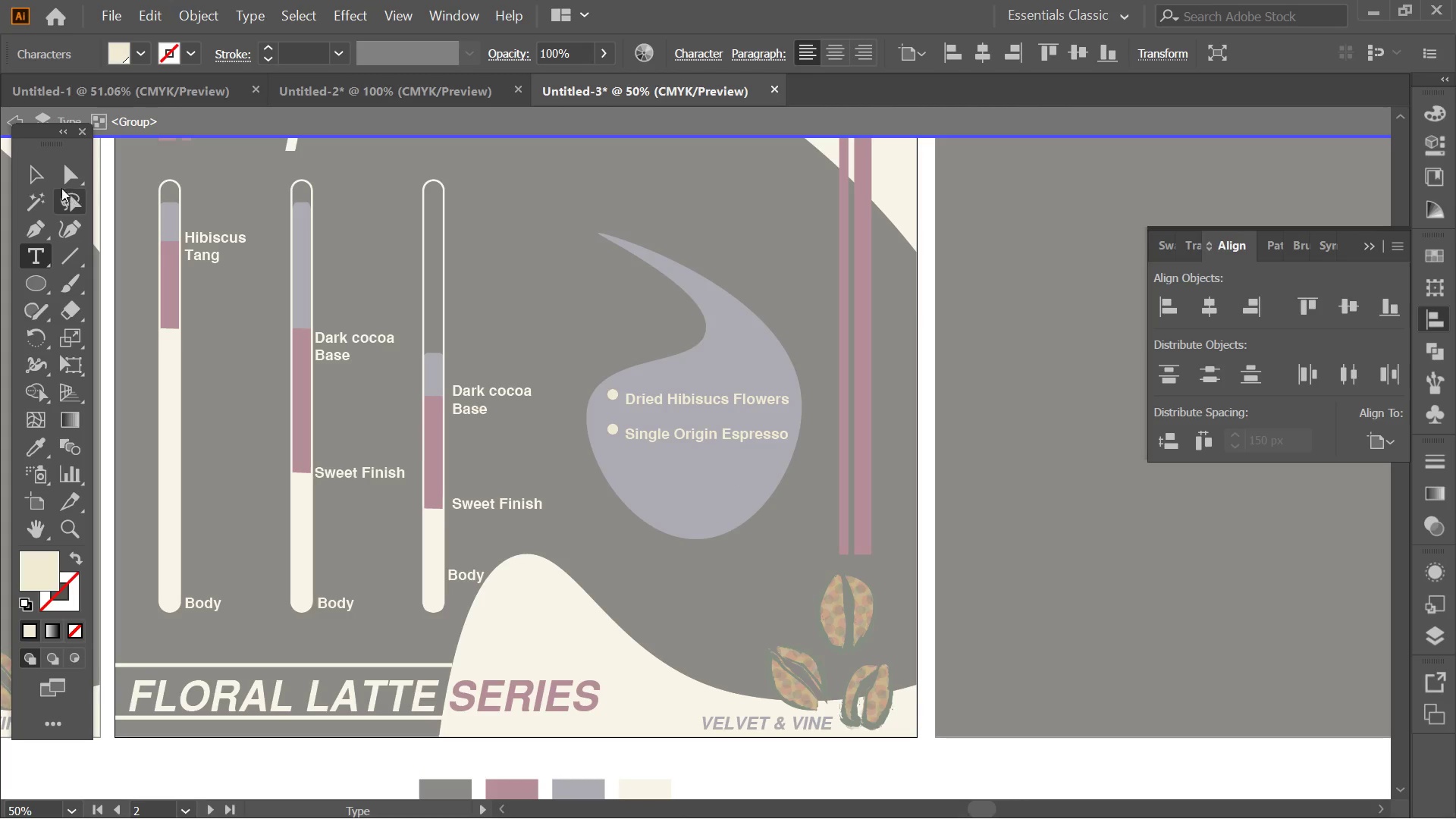 
left_click([42, 177])
 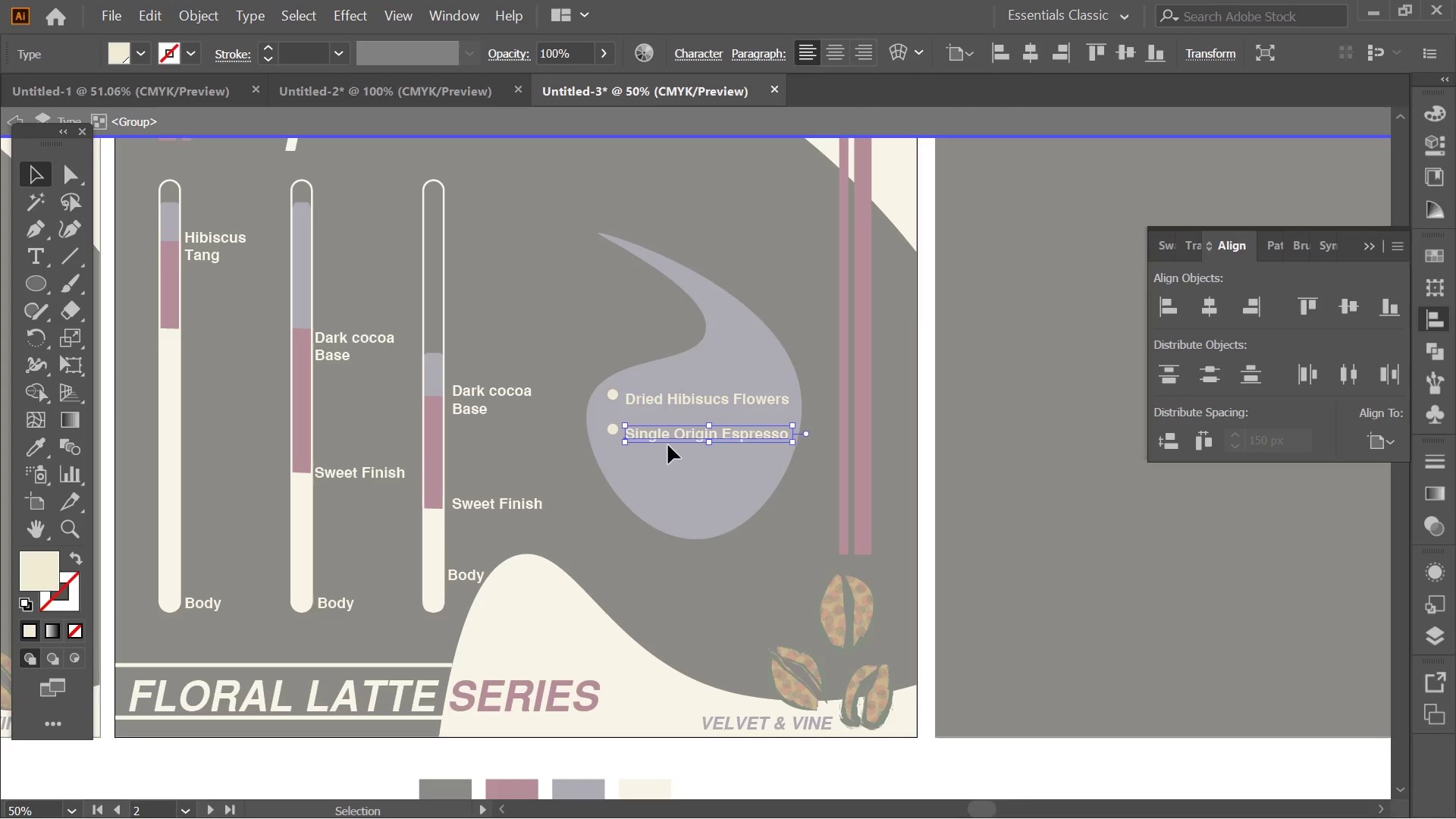 
key(Alt+AltLeft)
 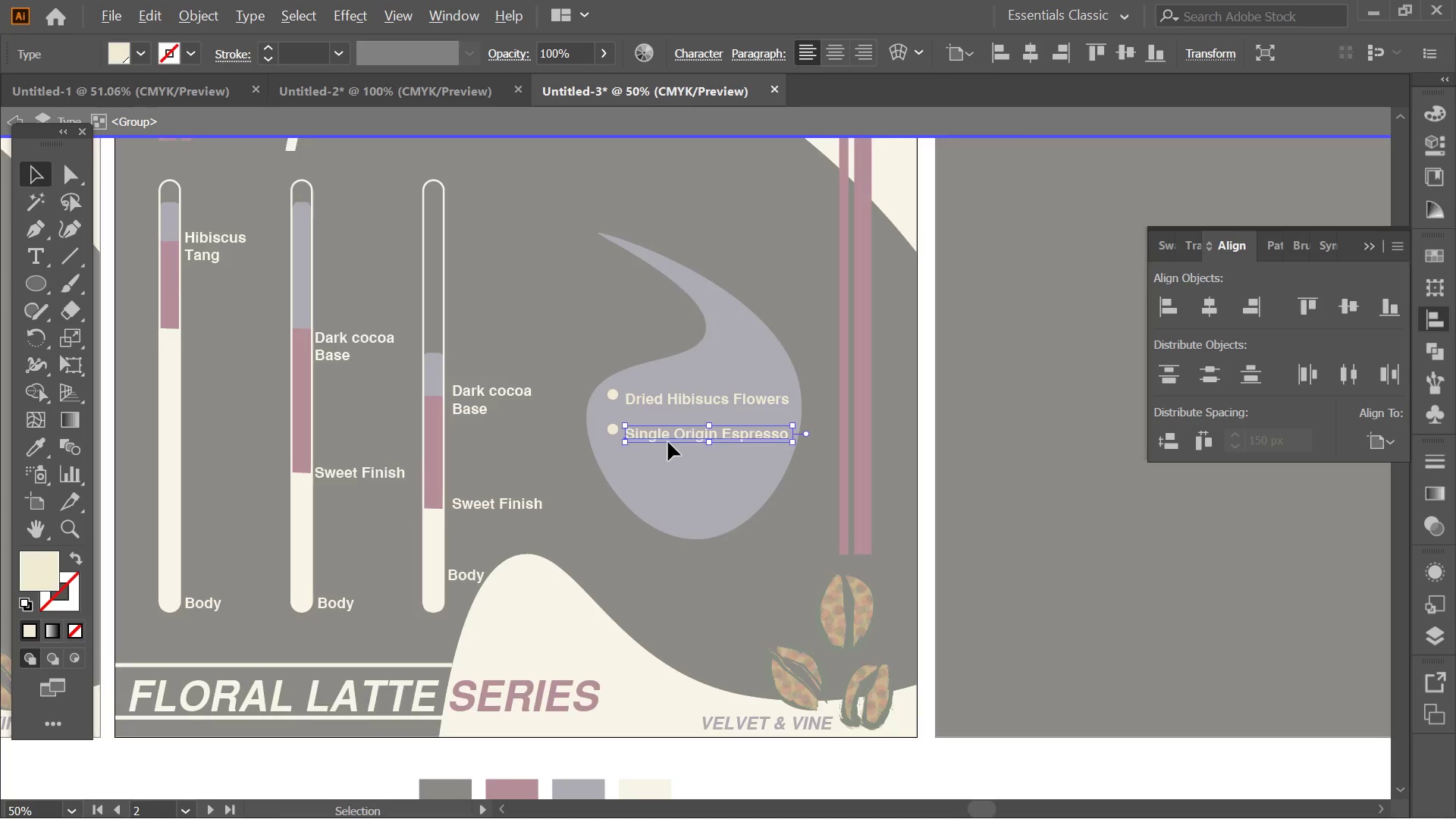 
scroll: coordinate [668, 442], scroll_direction: none, amount: 0.0
 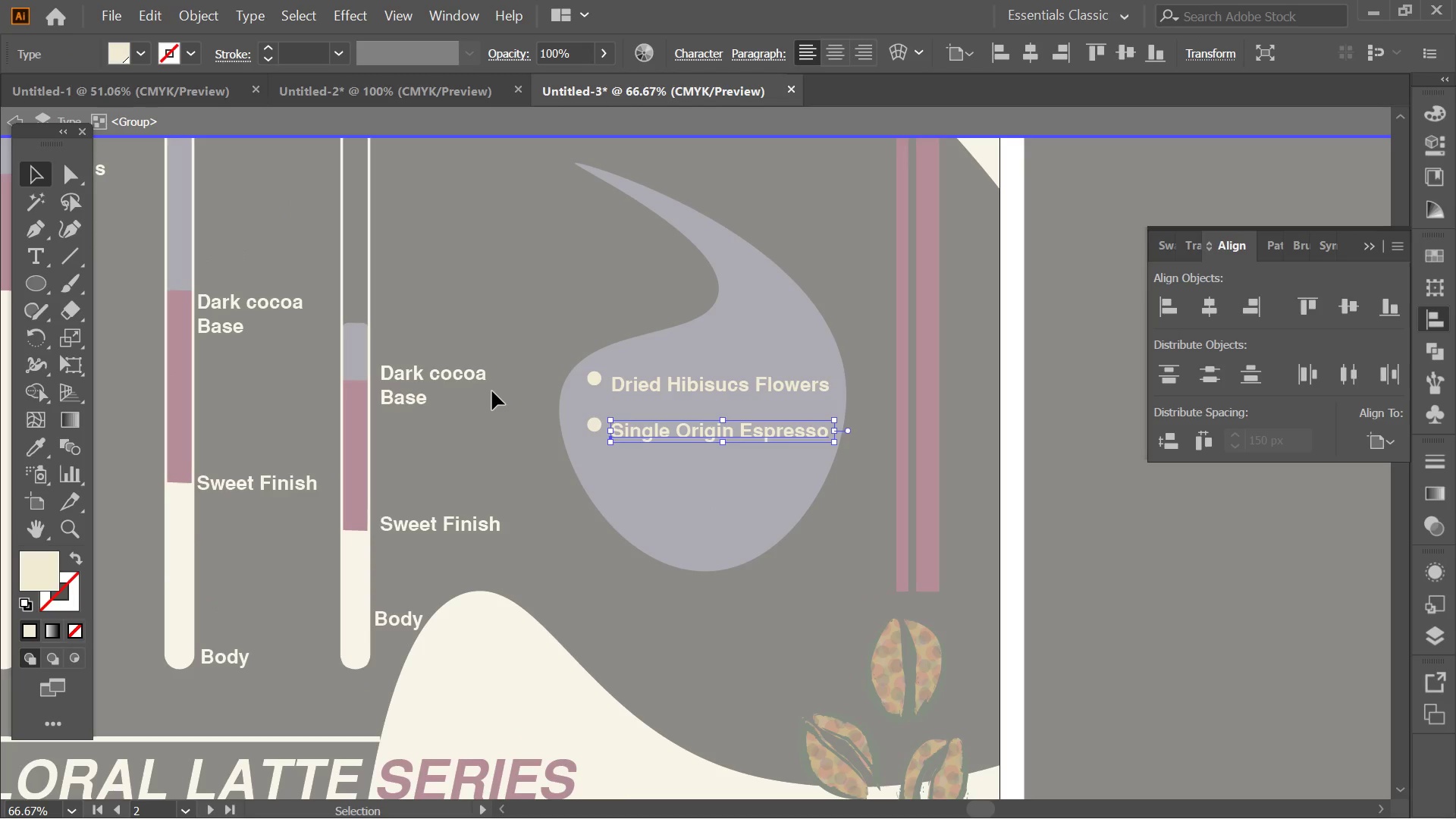 
double_click([492, 391])
 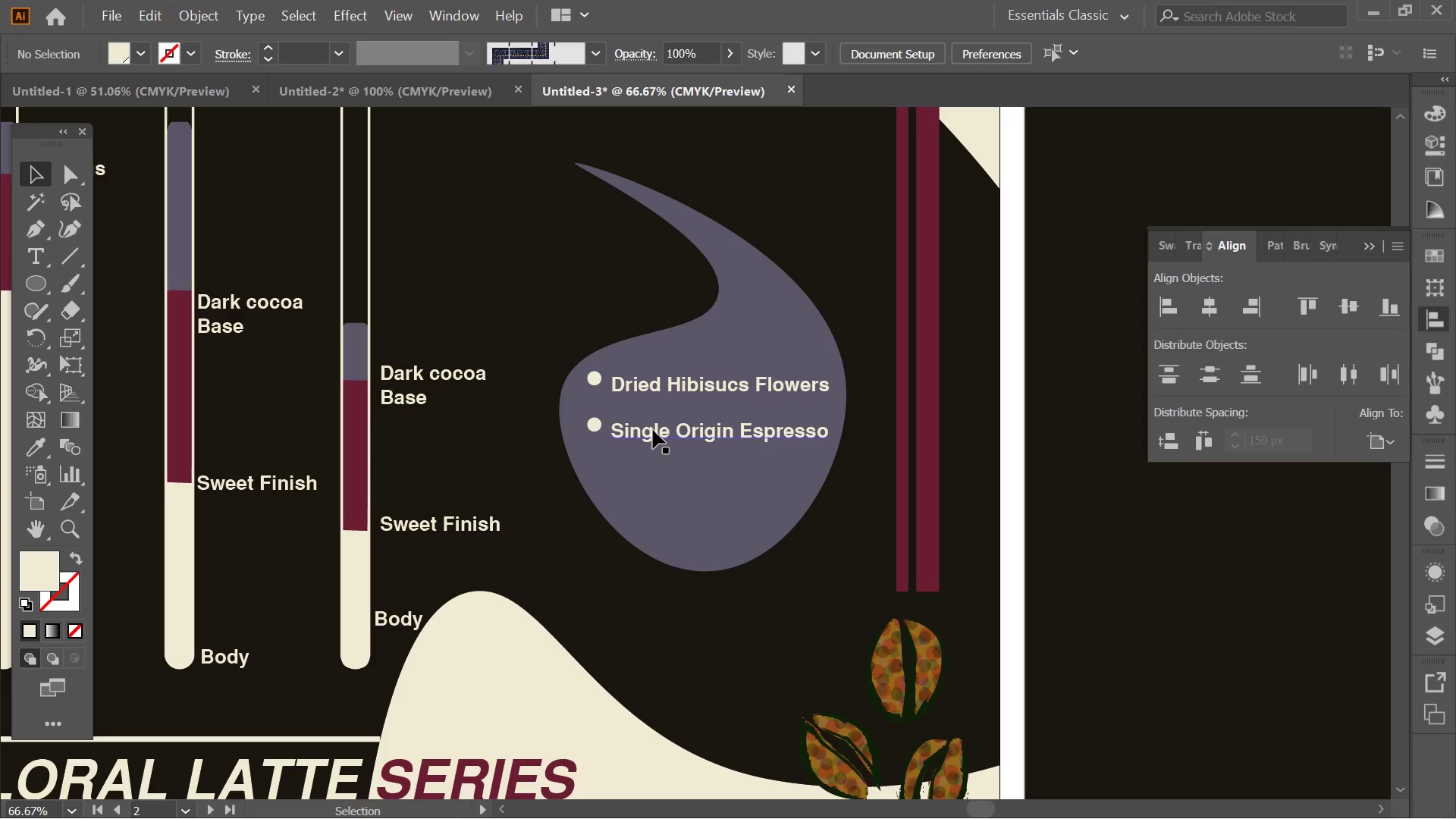 
left_click_drag(start_coordinate=[653, 430], to_coordinate=[640, 456])
 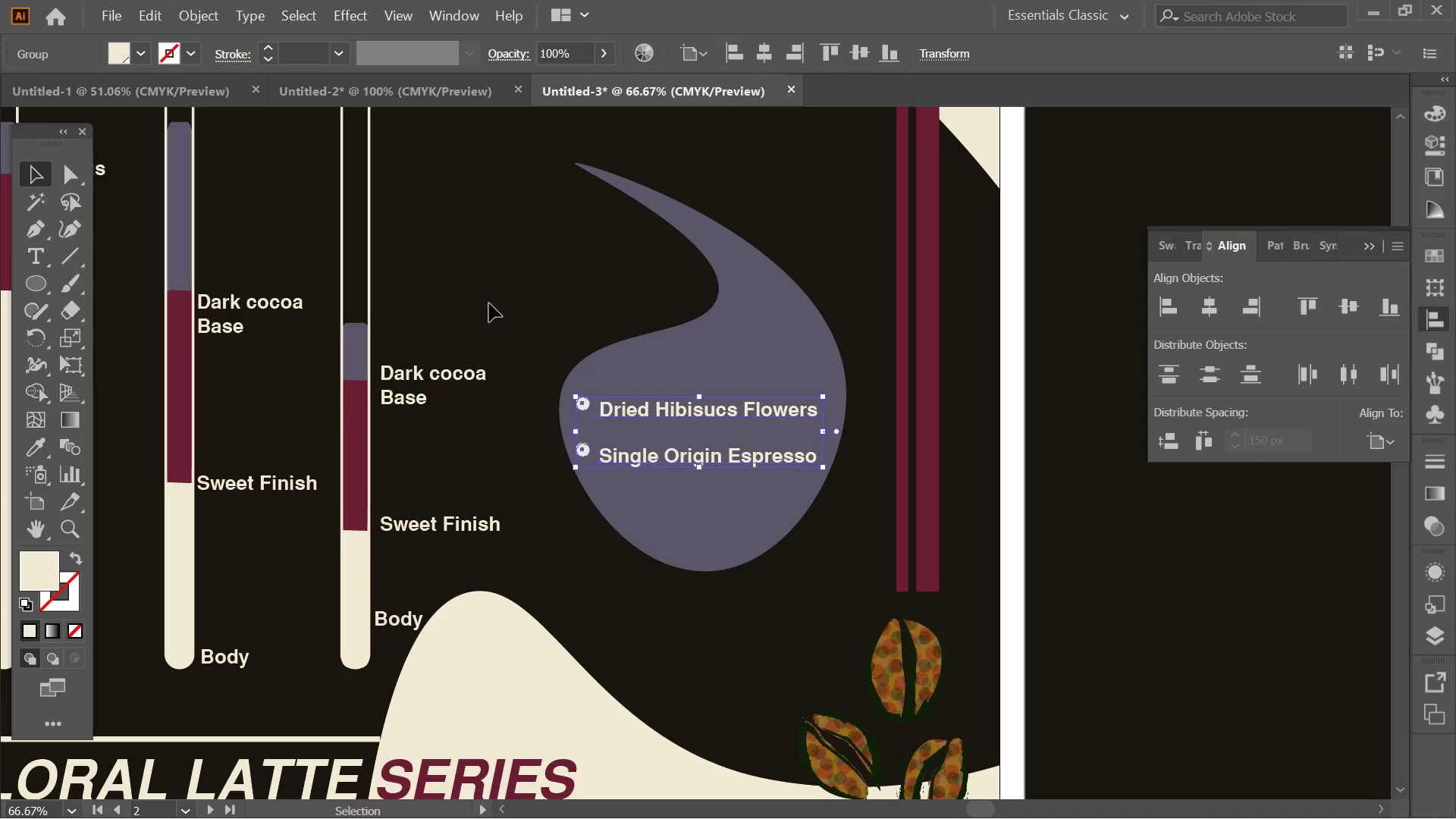 
left_click([489, 303])
 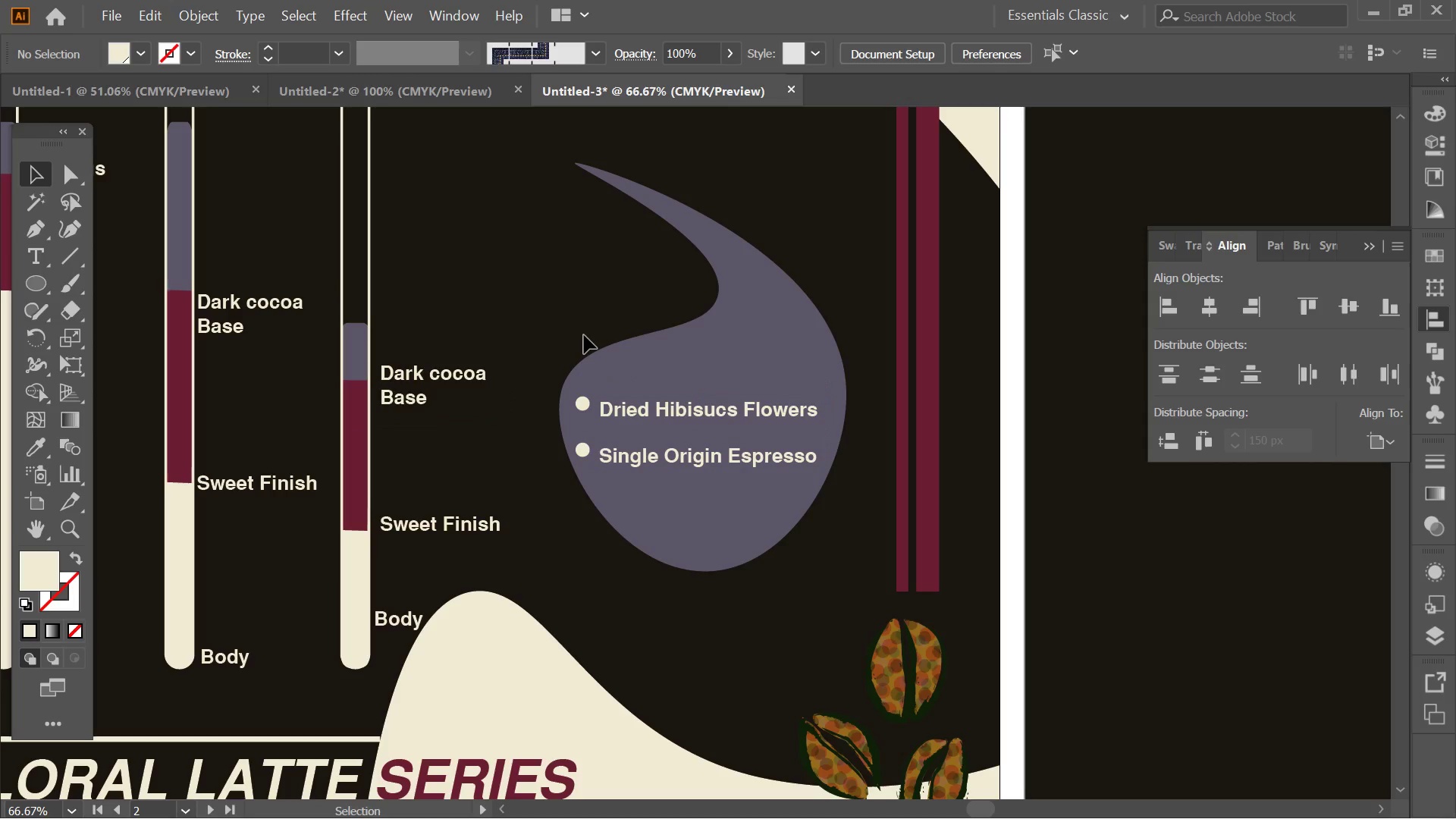 
key(Alt+AltLeft)
 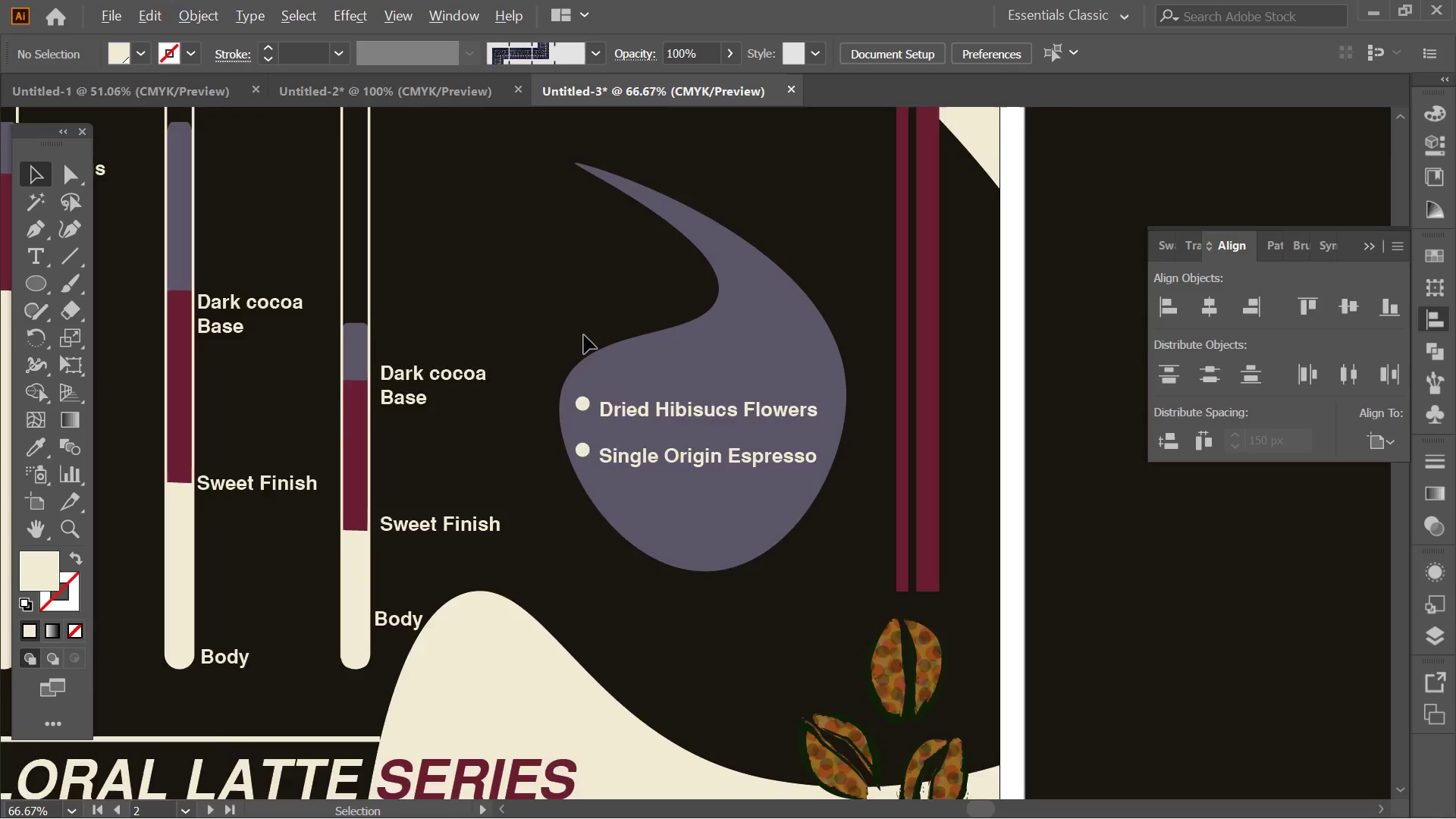 
hold_key(key=Space, duration=0.45)
 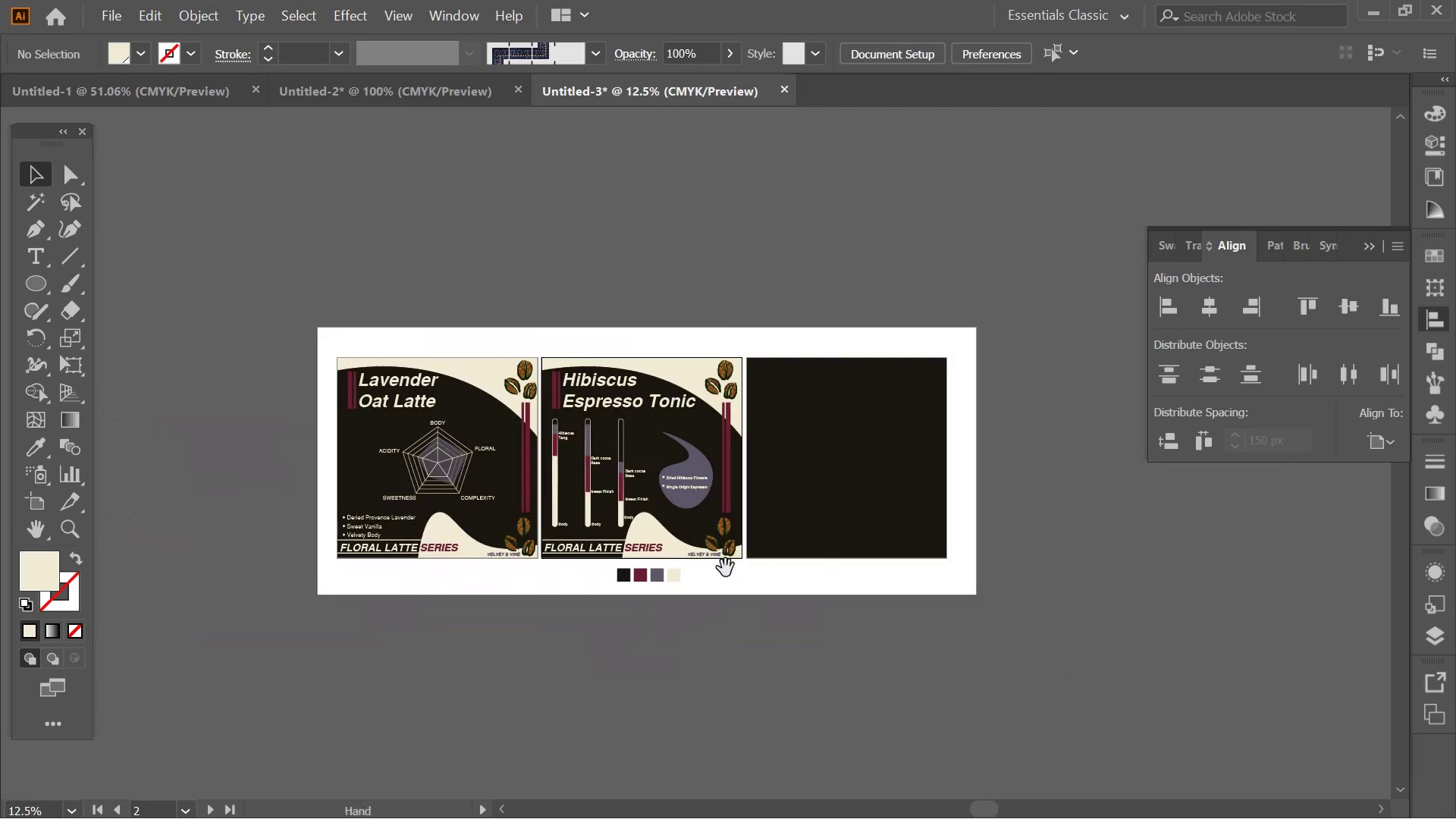 
left_click_drag(start_coordinate=[779, 496], to_coordinate=[870, 591])
 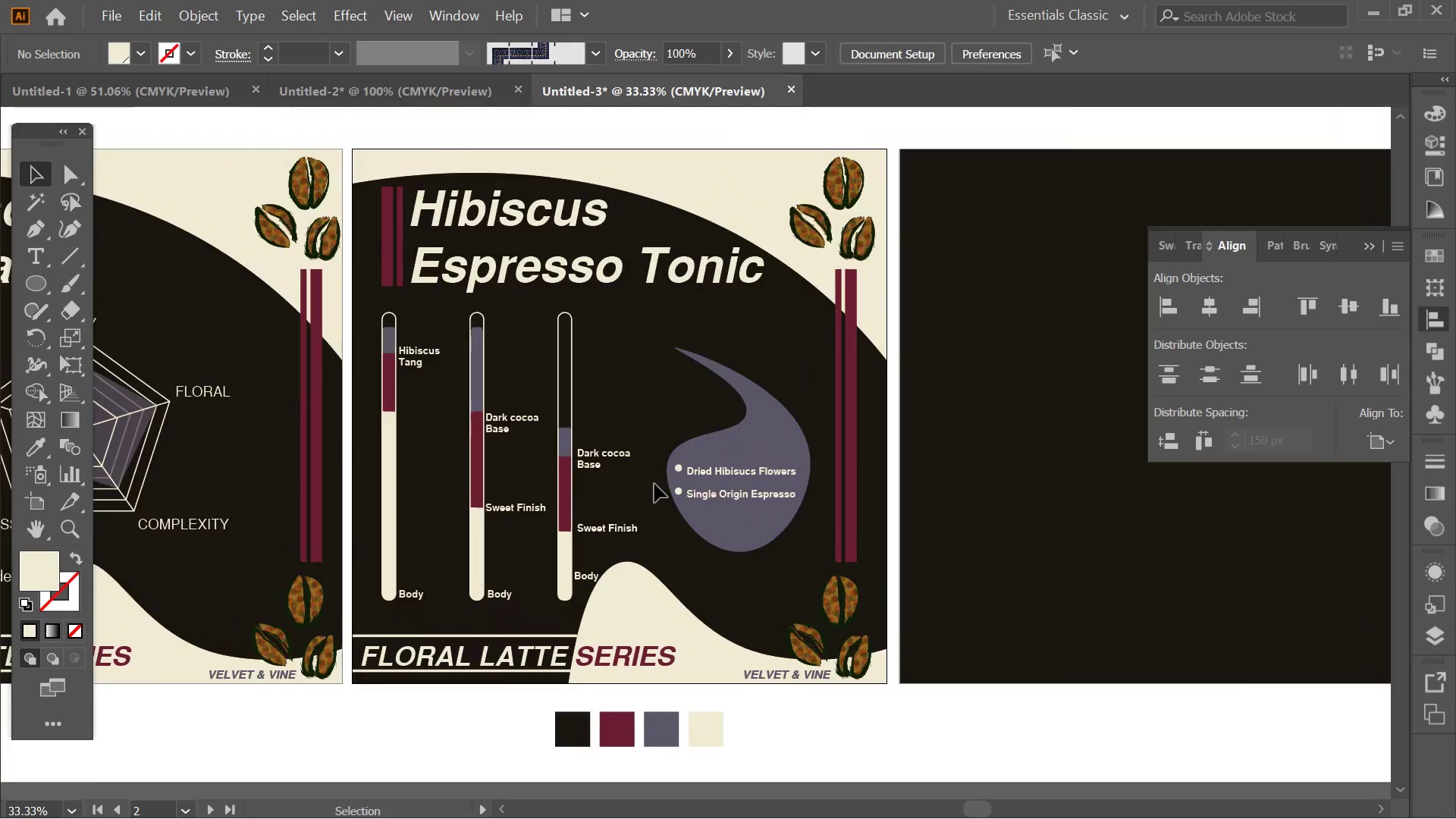 
scroll: coordinate [584, 335], scroll_direction: down, amount: 1.0
 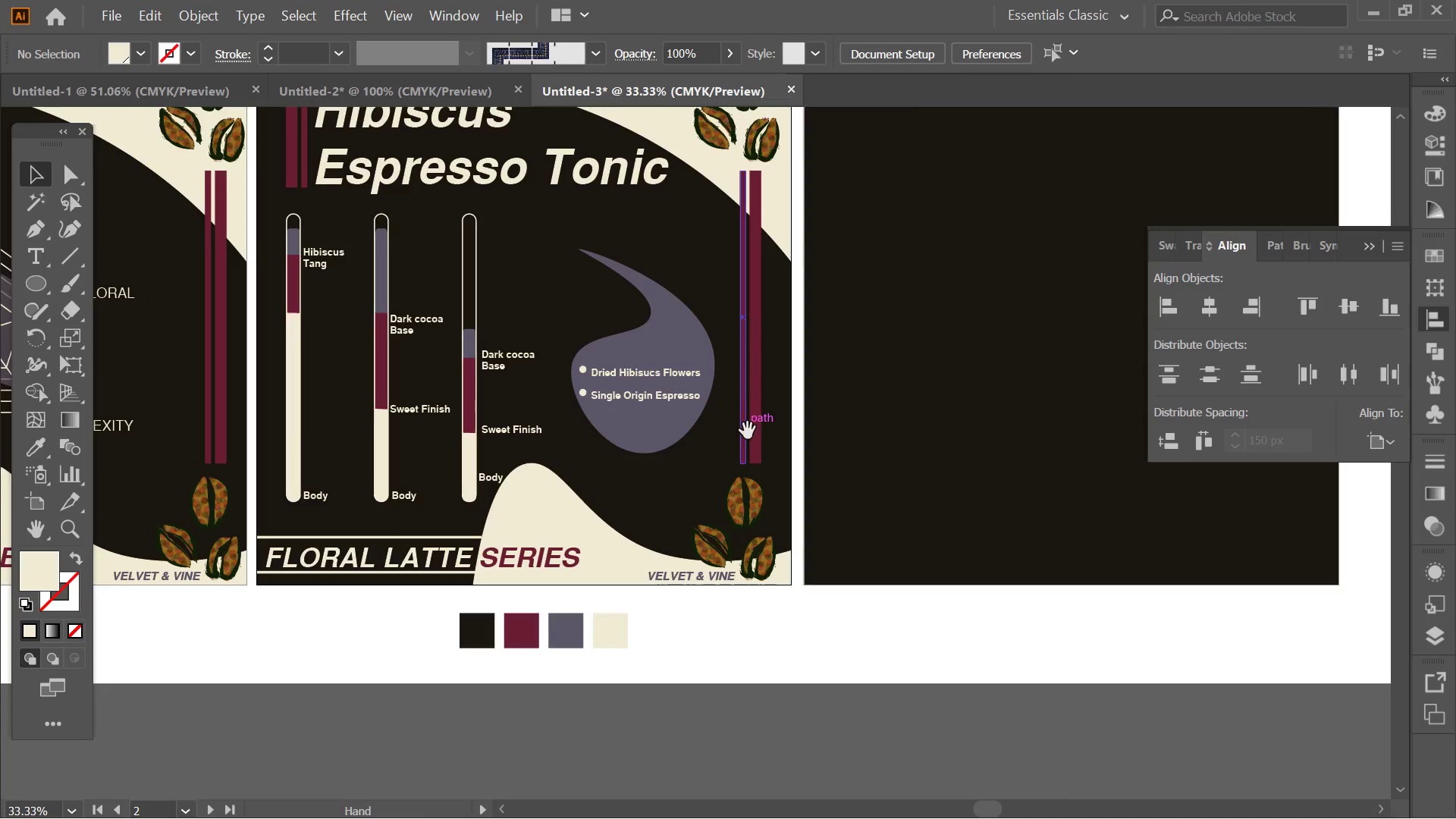 
key(Alt+AltLeft)
 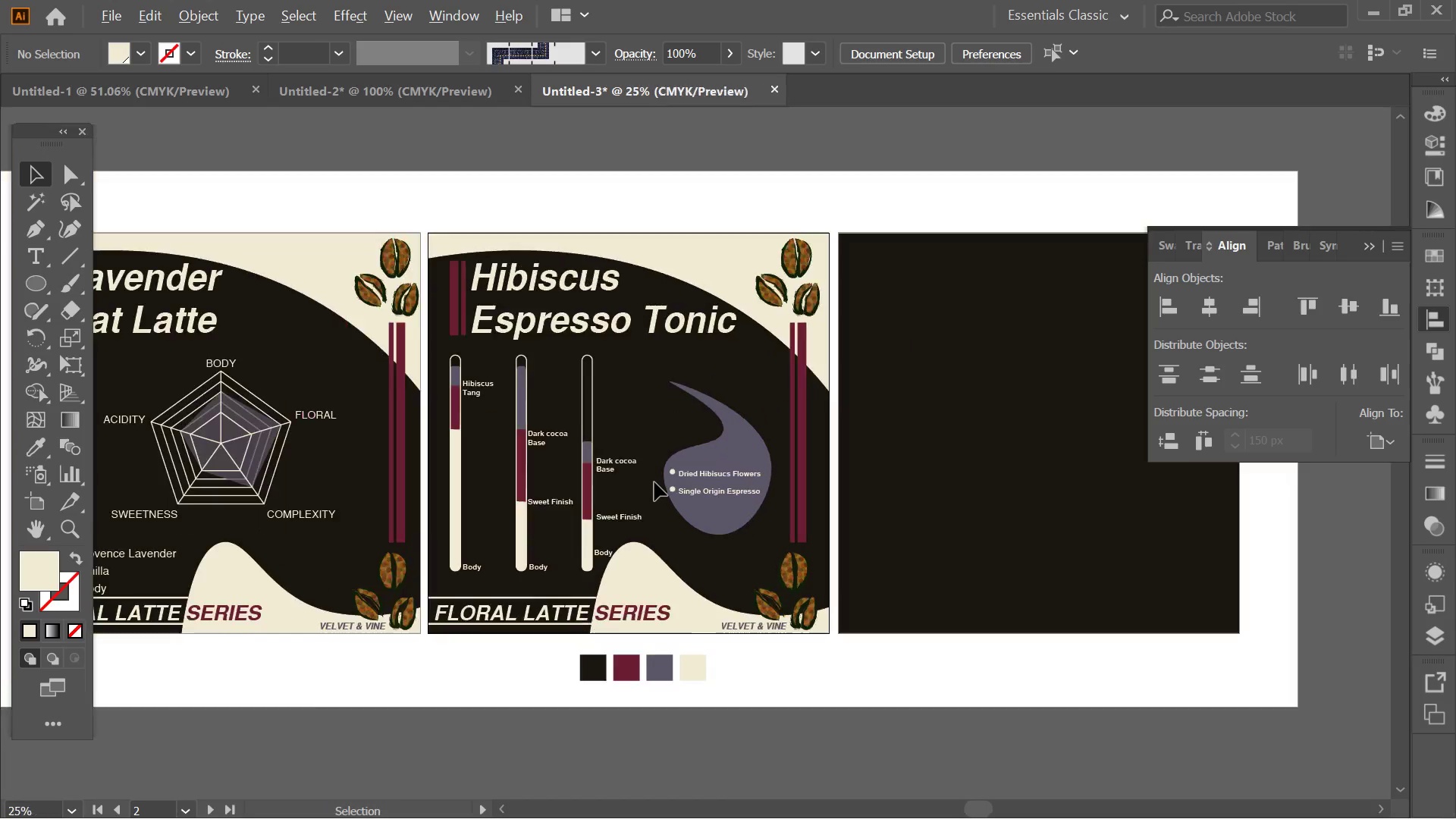 
hold_key(key=Space, duration=0.78)
 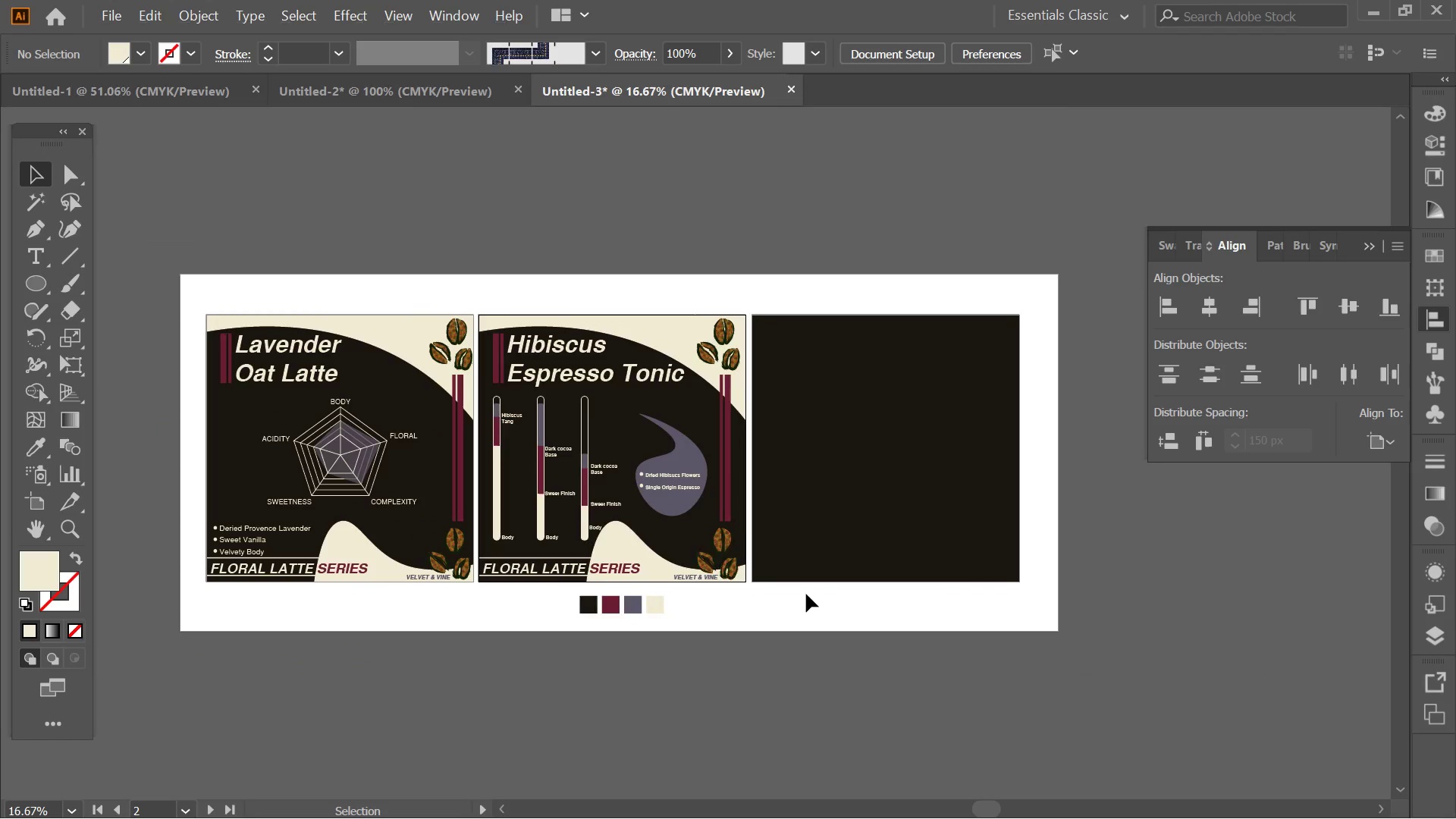 
left_click_drag(start_coordinate=[733, 625], to_coordinate=[733, 645])
 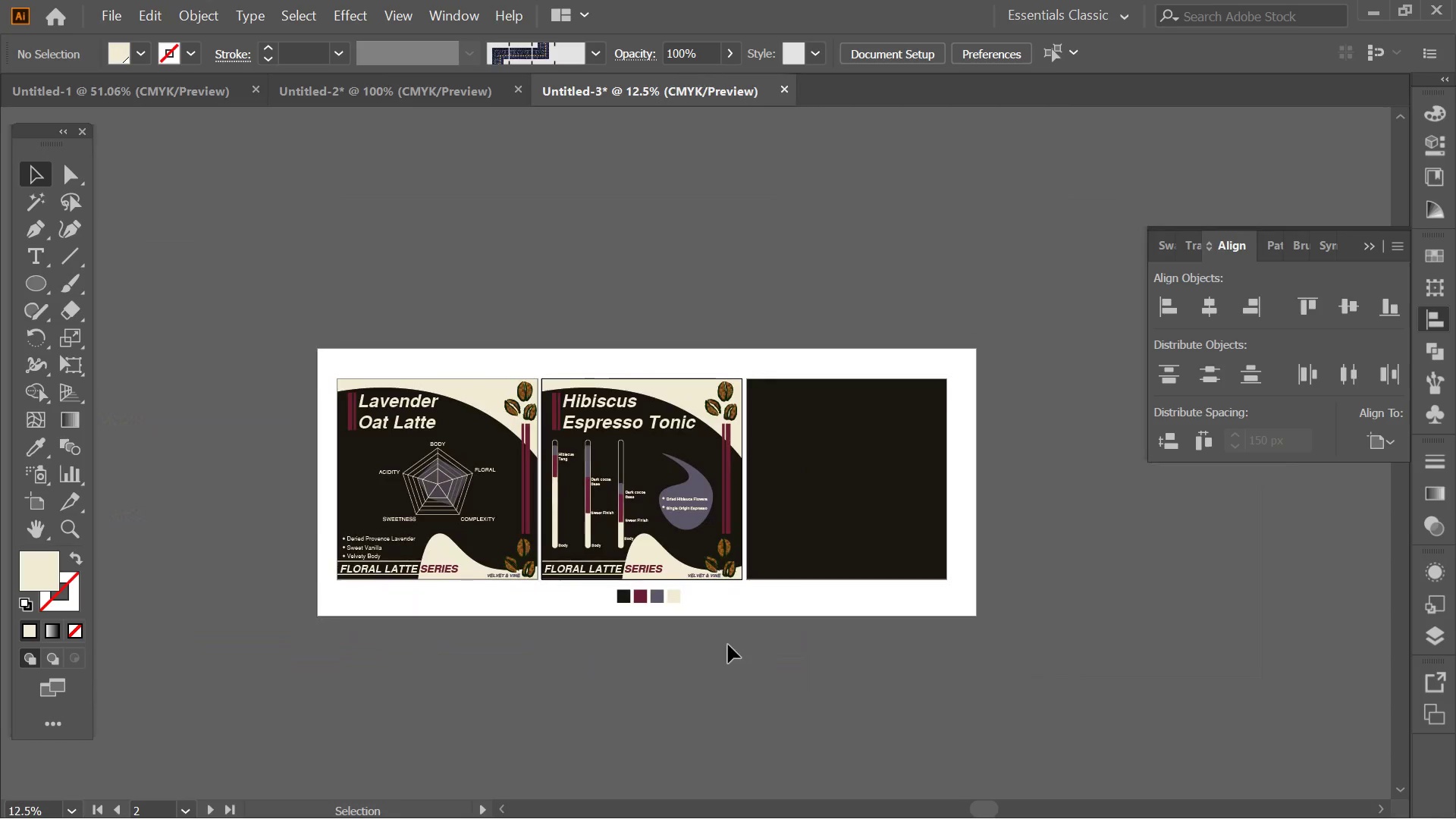 
scroll: coordinate [654, 482], scroll_direction: down, amount: 3.0
 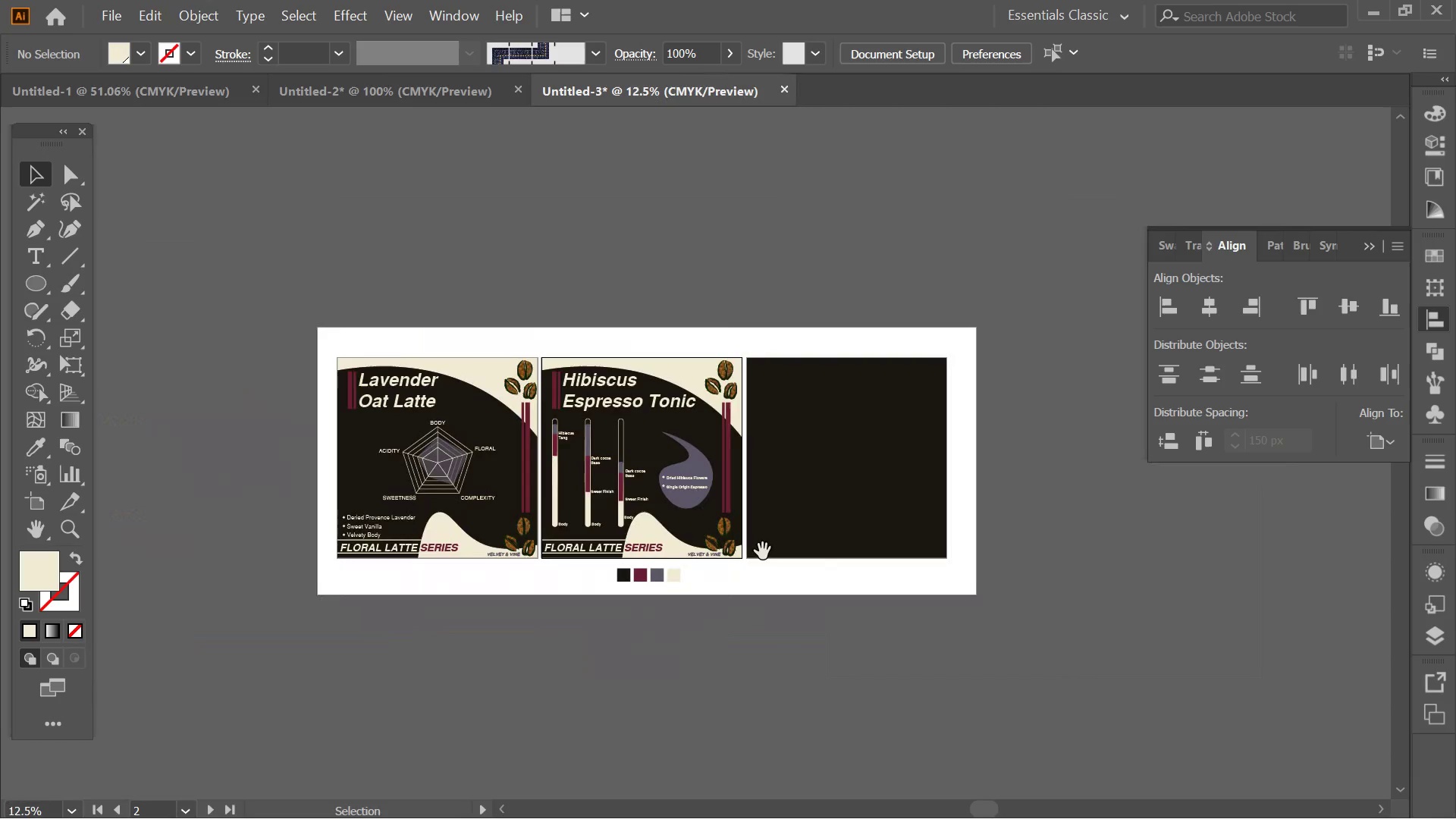 
hold_key(key=AltLeft, duration=0.48)
 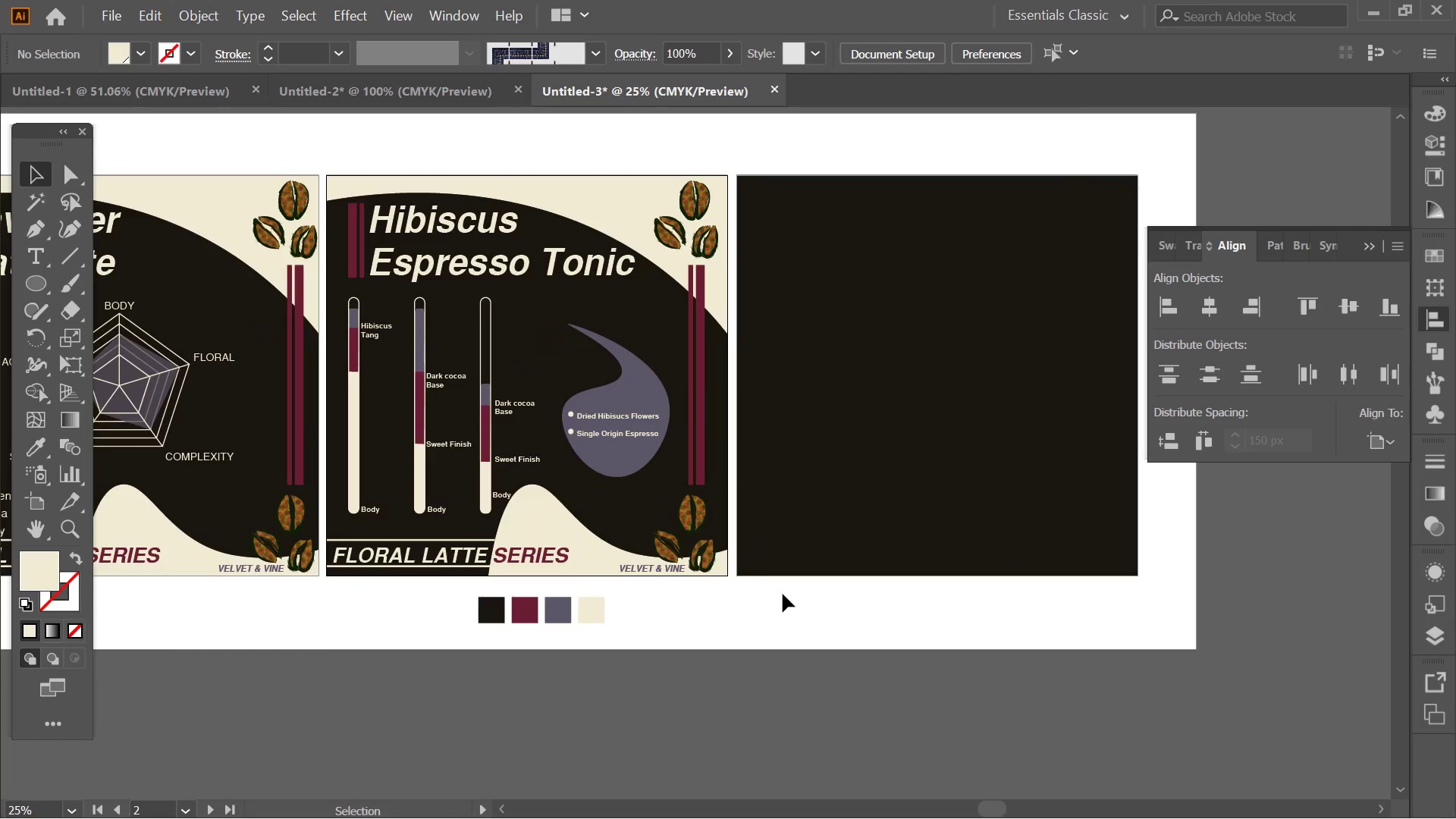 
key(Alt+AltLeft)
 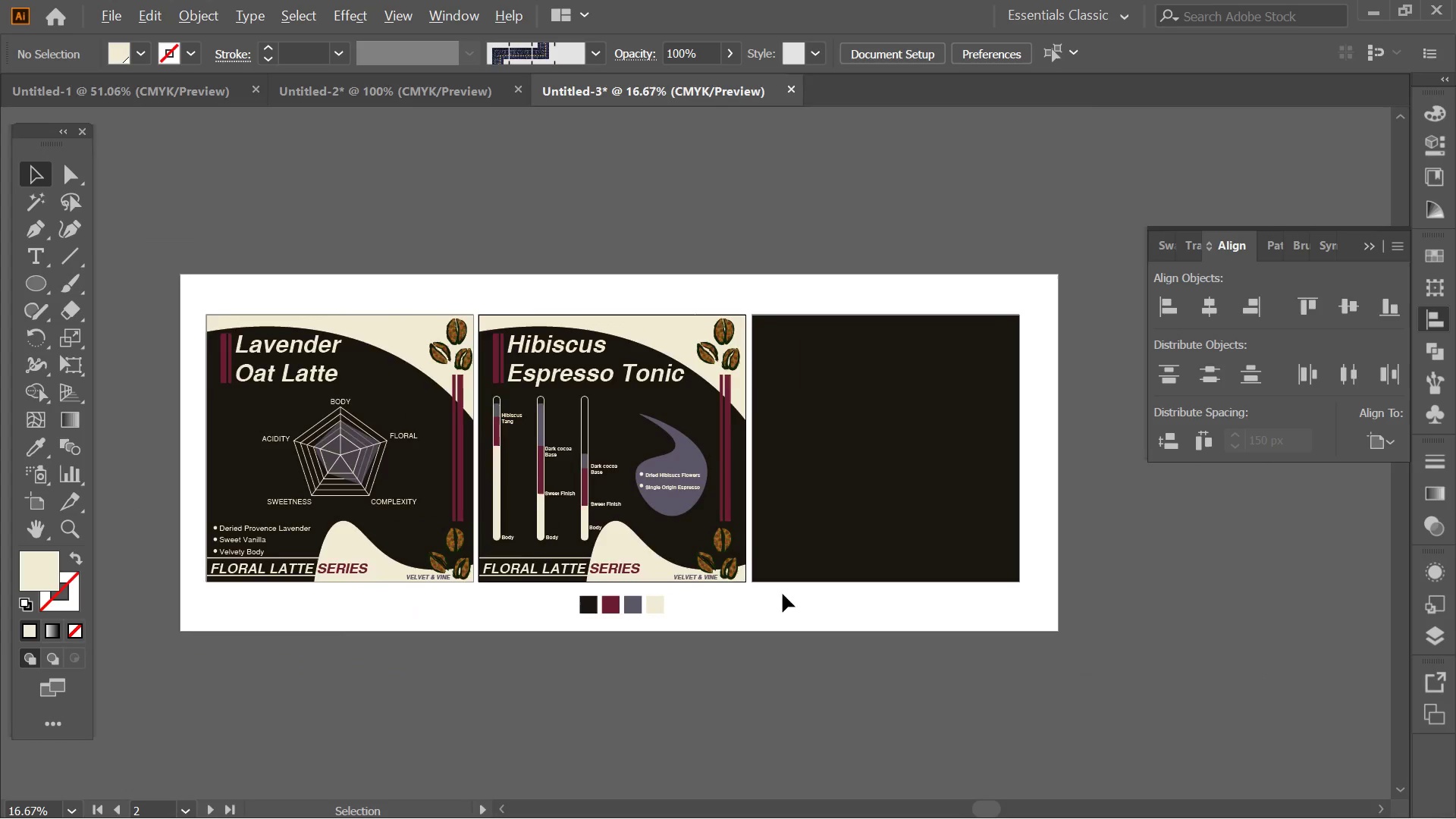 
scroll: coordinate [730, 570], scroll_direction: none, amount: 0.0
 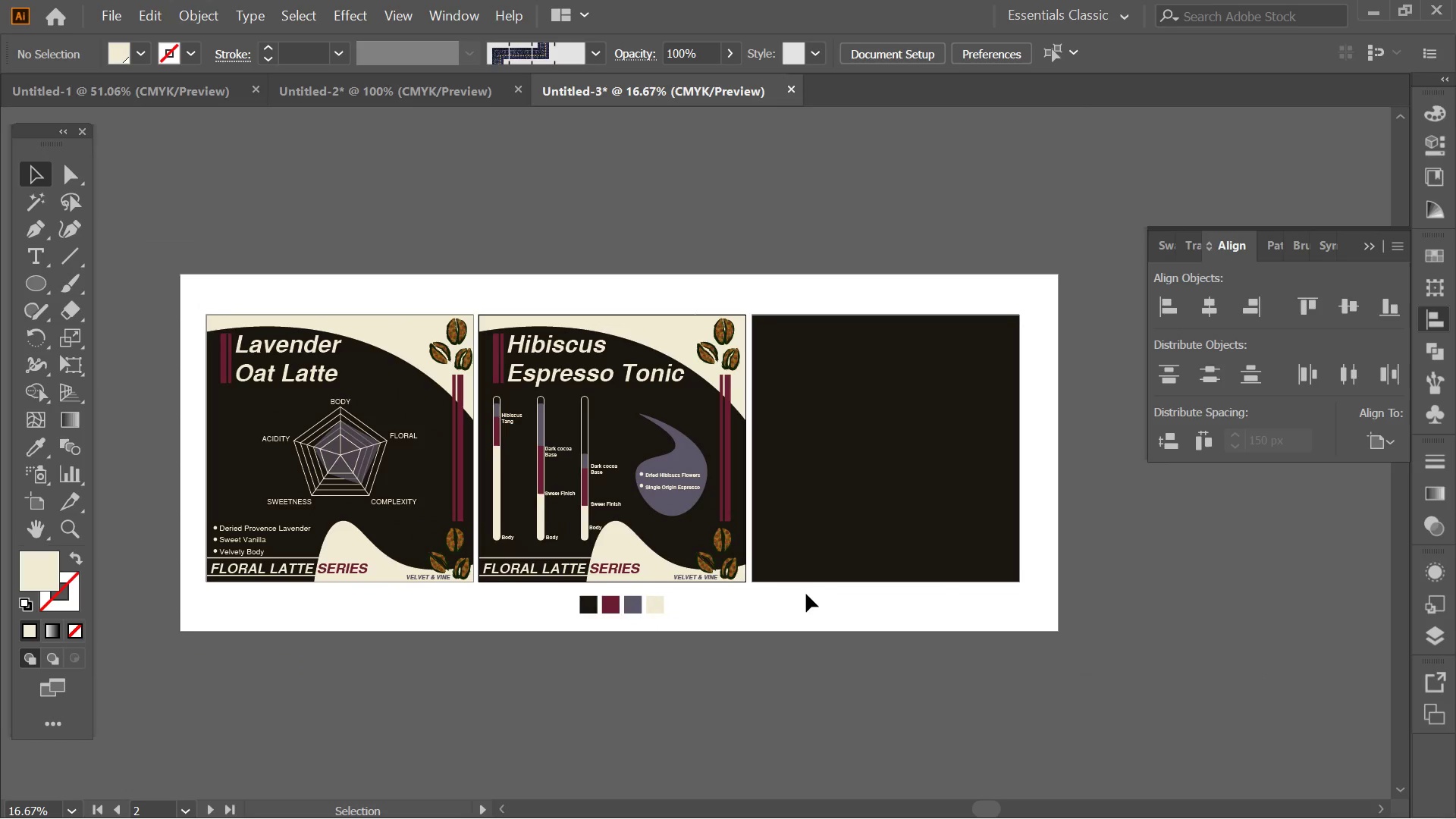 
key(Alt+AltLeft)
 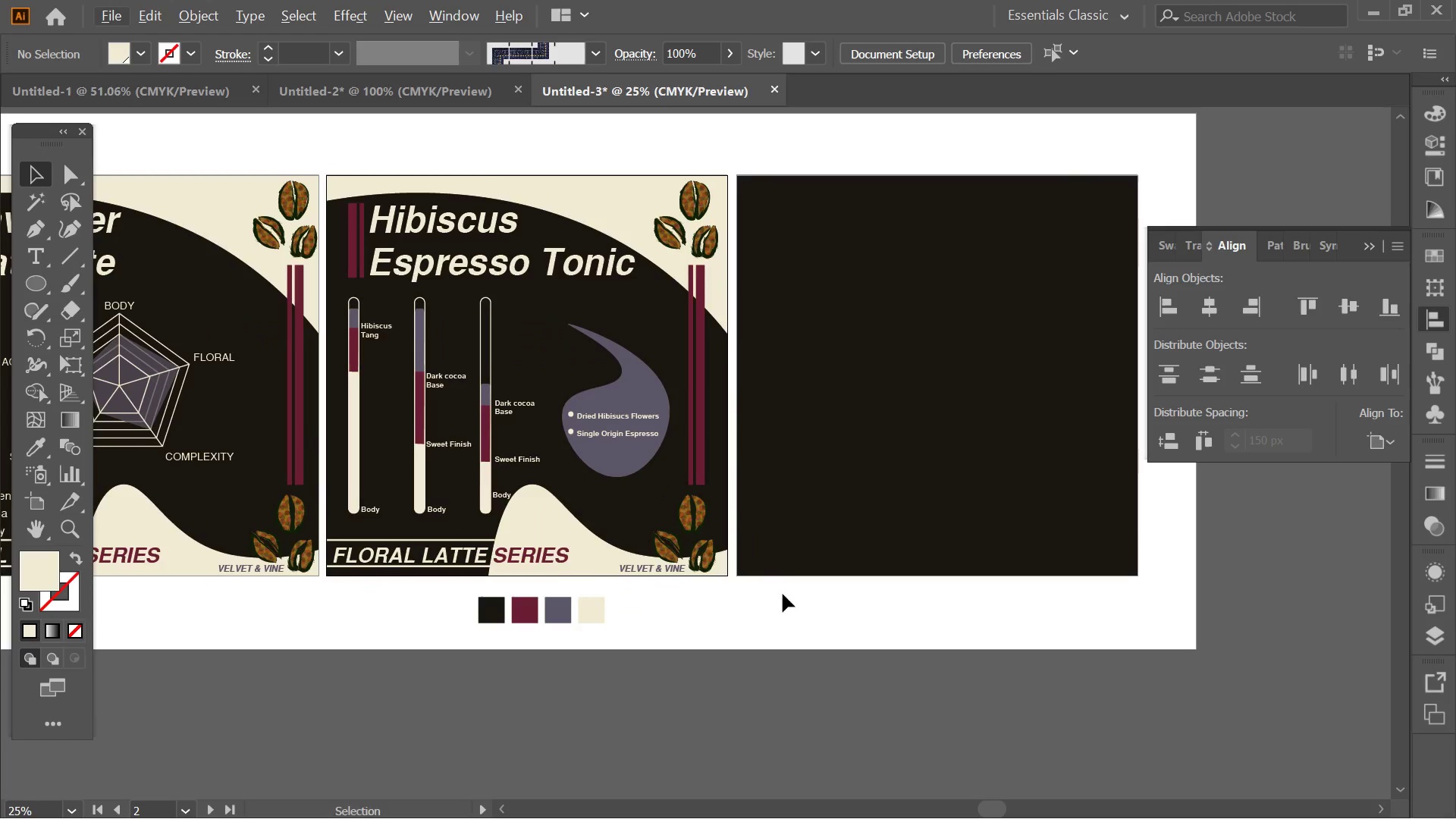 
scroll: coordinate [783, 594], scroll_direction: up, amount: 1.0
 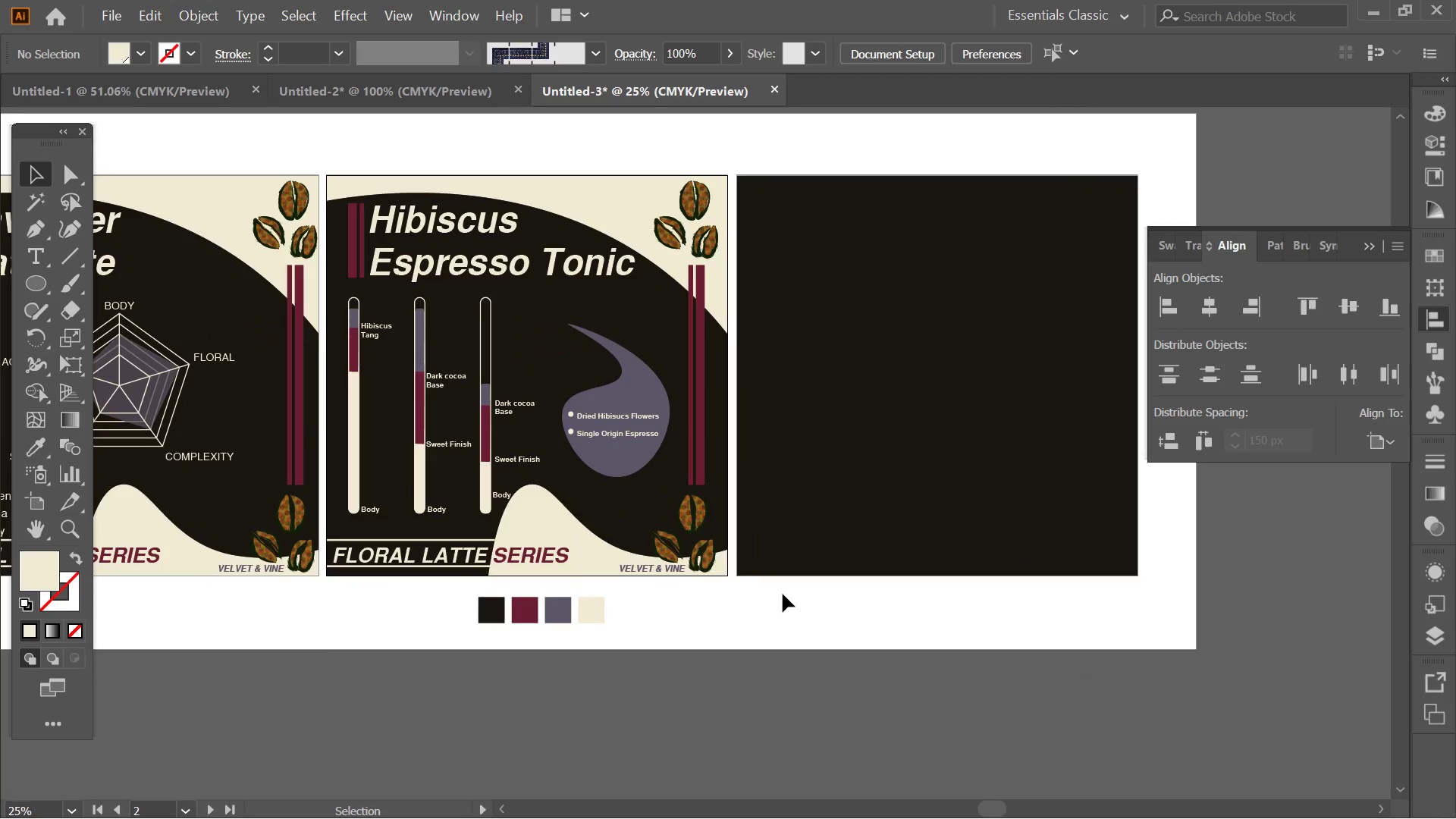 
hold_key(key=Space, duration=0.77)
 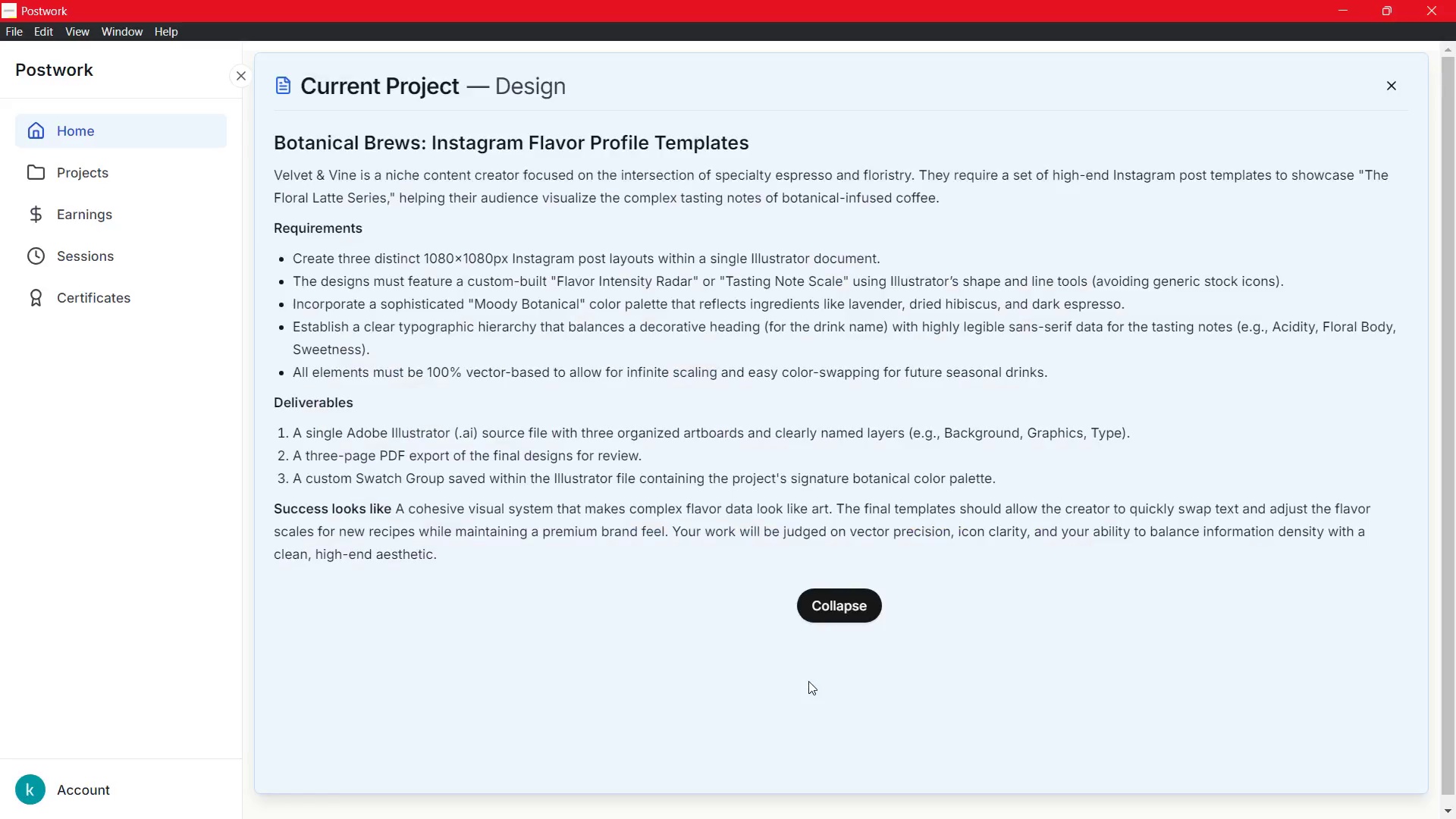 
left_click_drag(start_coordinate=[783, 594], to_coordinate=[808, 681])
 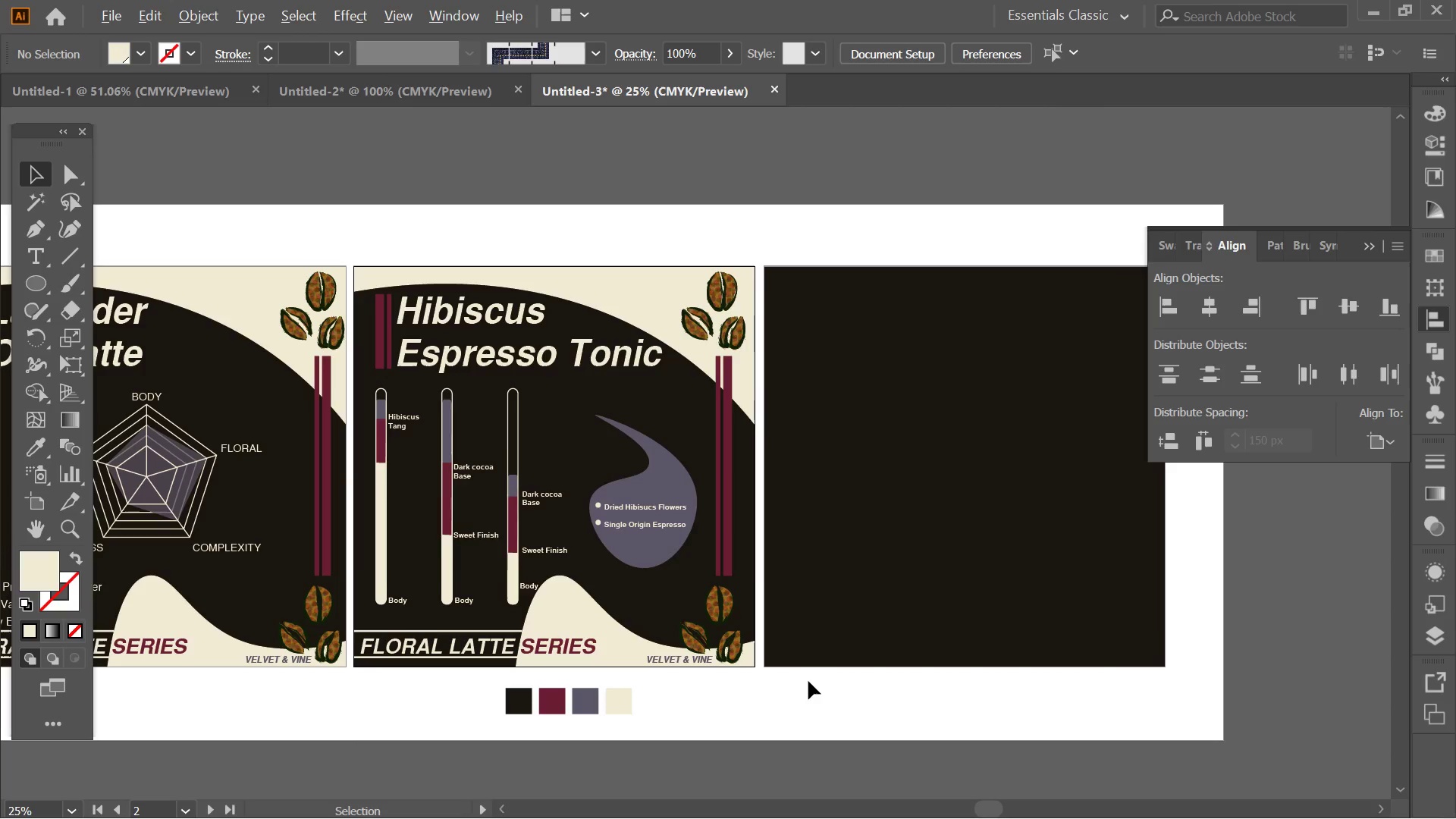 
key(Alt+Tab)